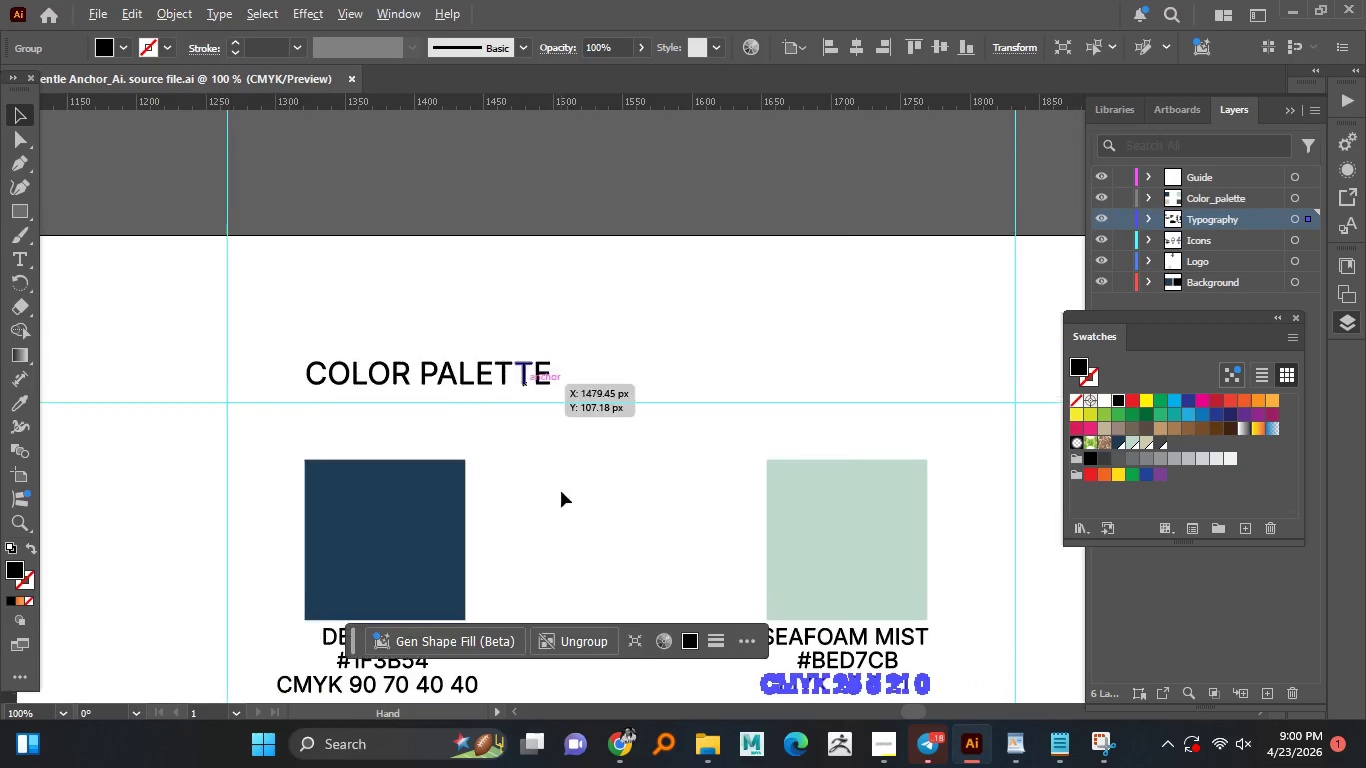 
hold_key(key=AltLeft, duration=1.09)
 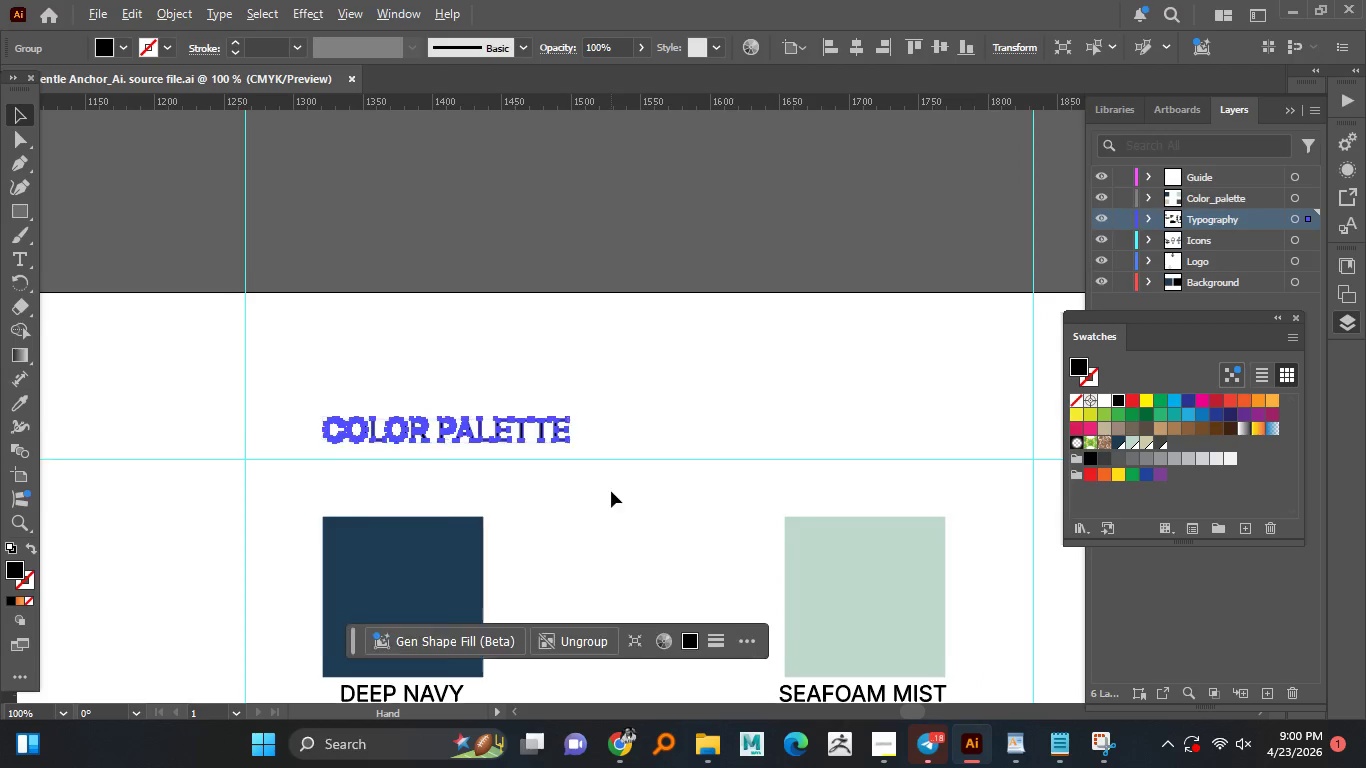 
left_click([465, 372])
 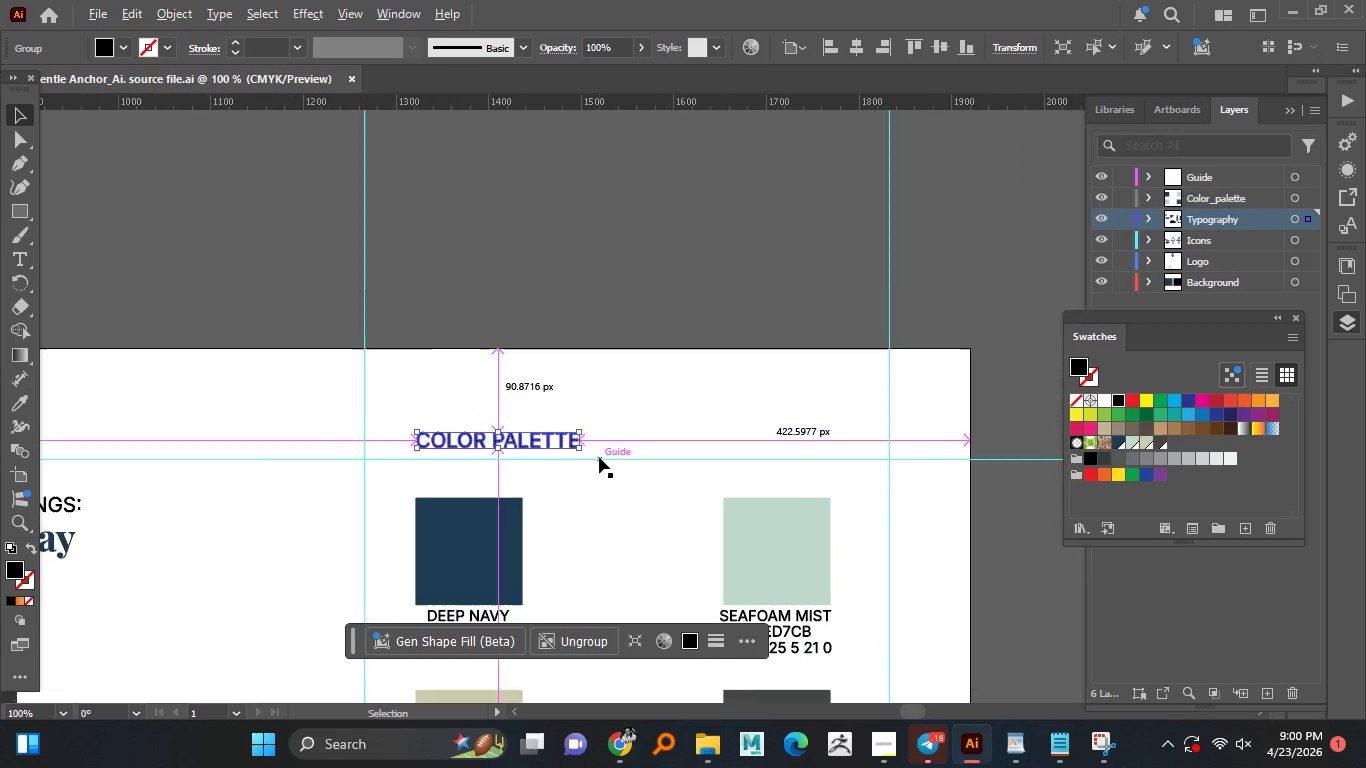 
hold_key(key=AltLeft, duration=1.53)
 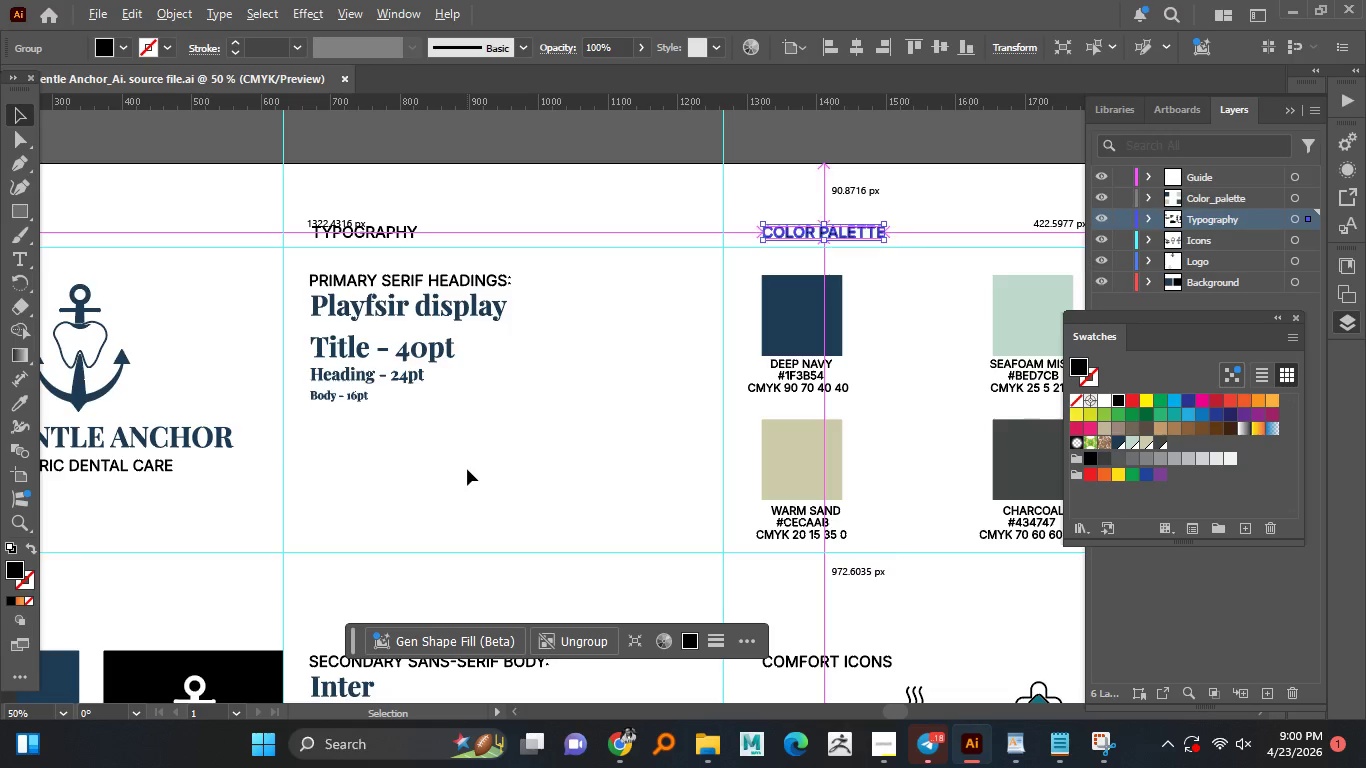 
hold_key(key=AltLeft, duration=1.5)
 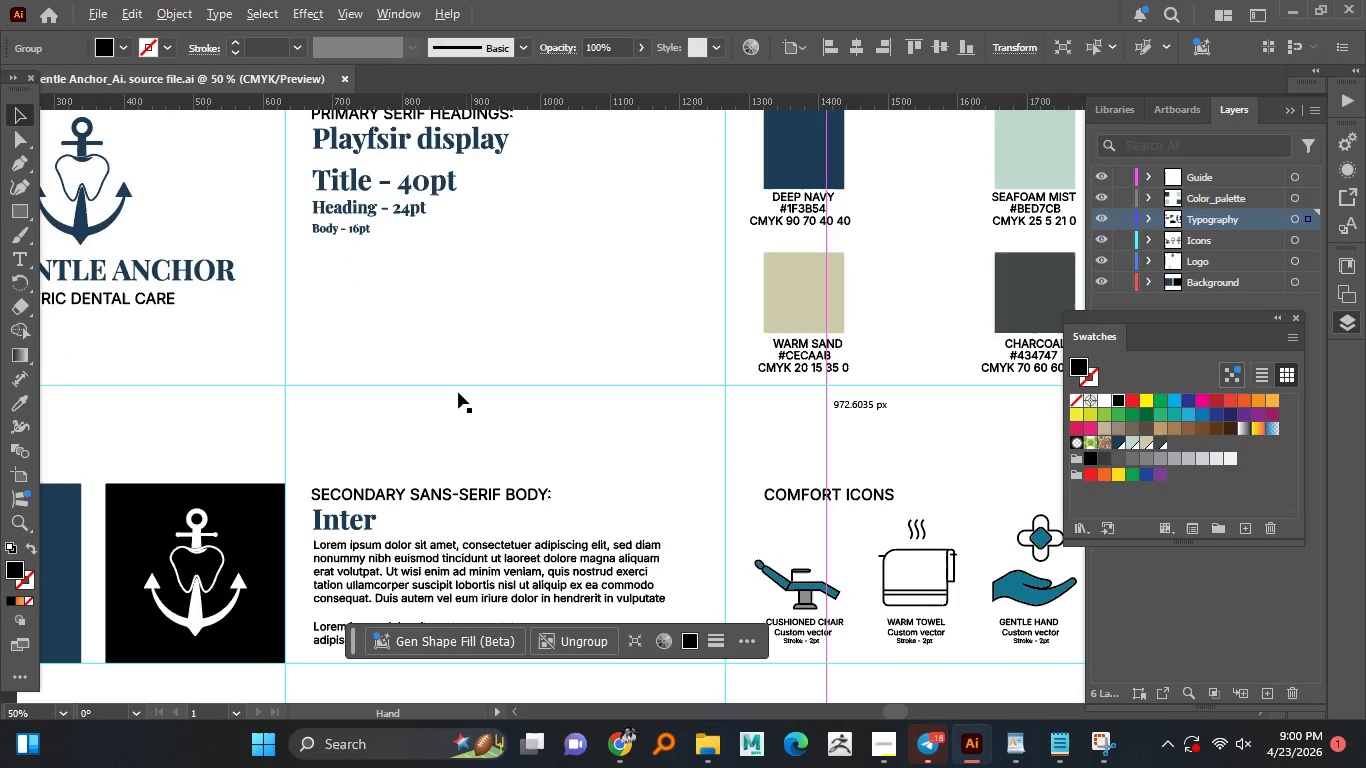 
scroll: coordinate [599, 457], scroll_direction: down, amount: 2.0
 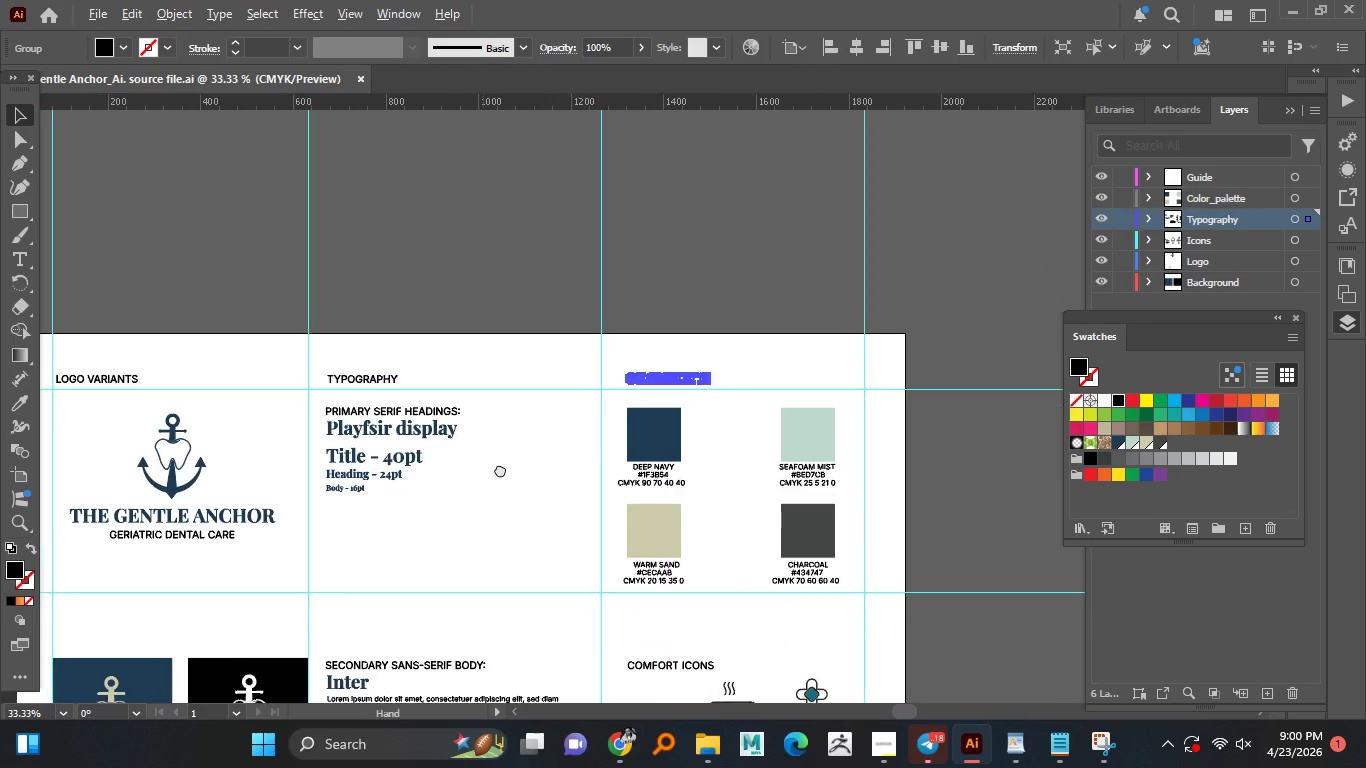 
hold_key(key=AltLeft, duration=1.5)
 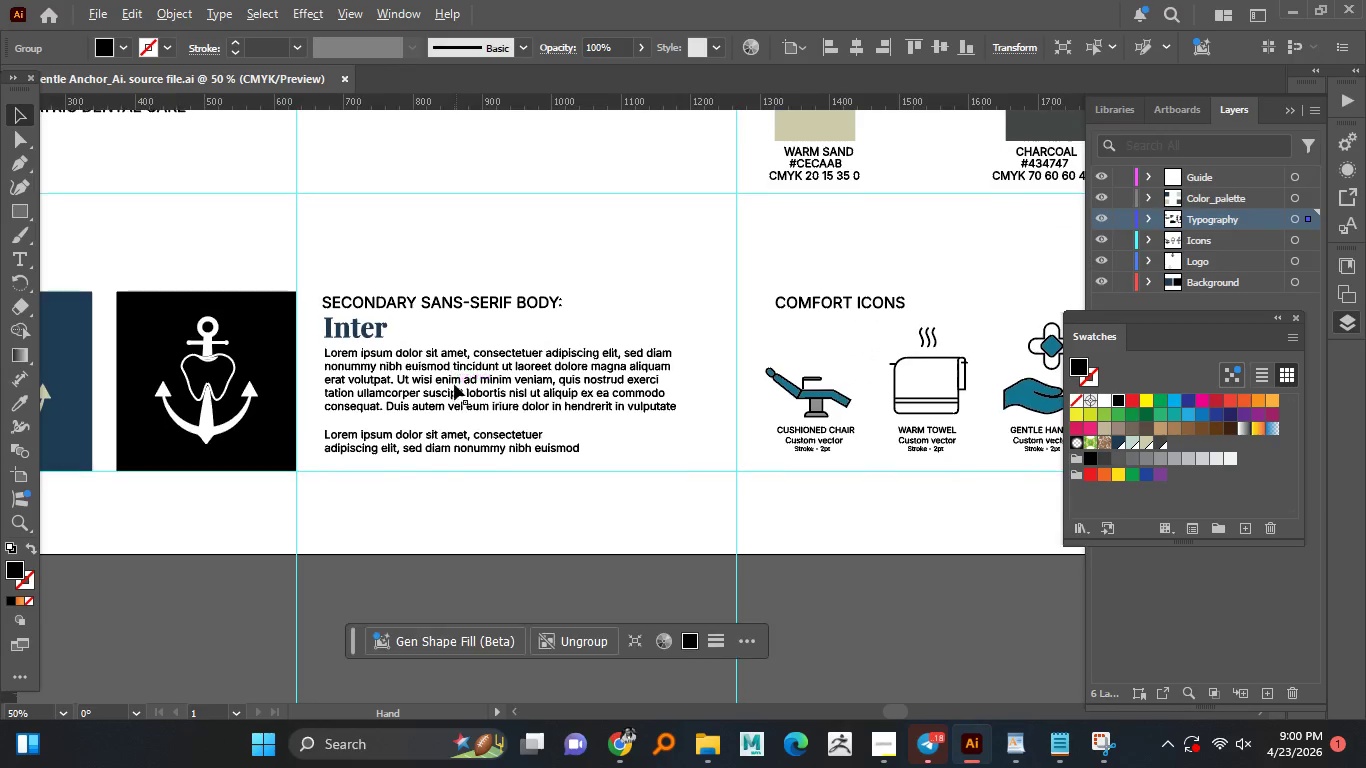 
scroll: coordinate [467, 469], scroll_direction: none, amount: 0.0
 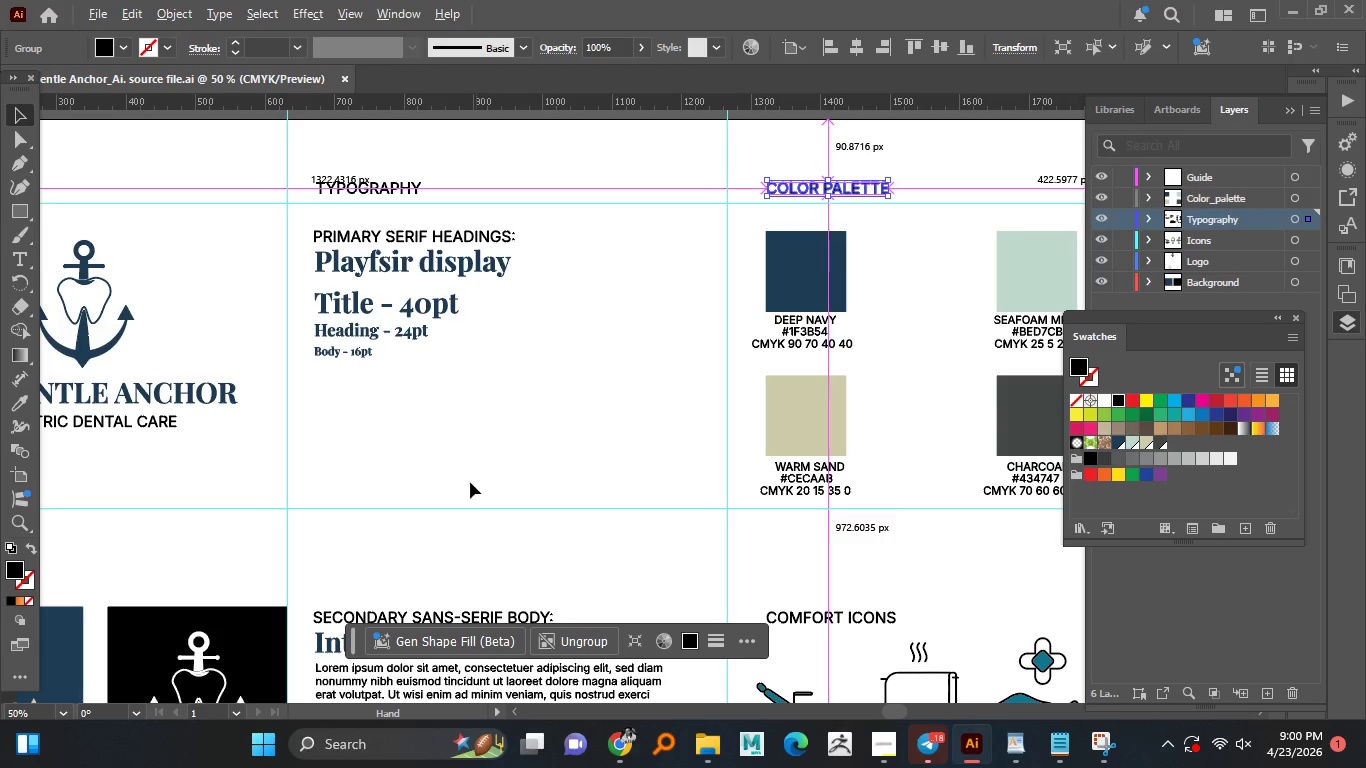 
hold_key(key=AltLeft, duration=1.5)
 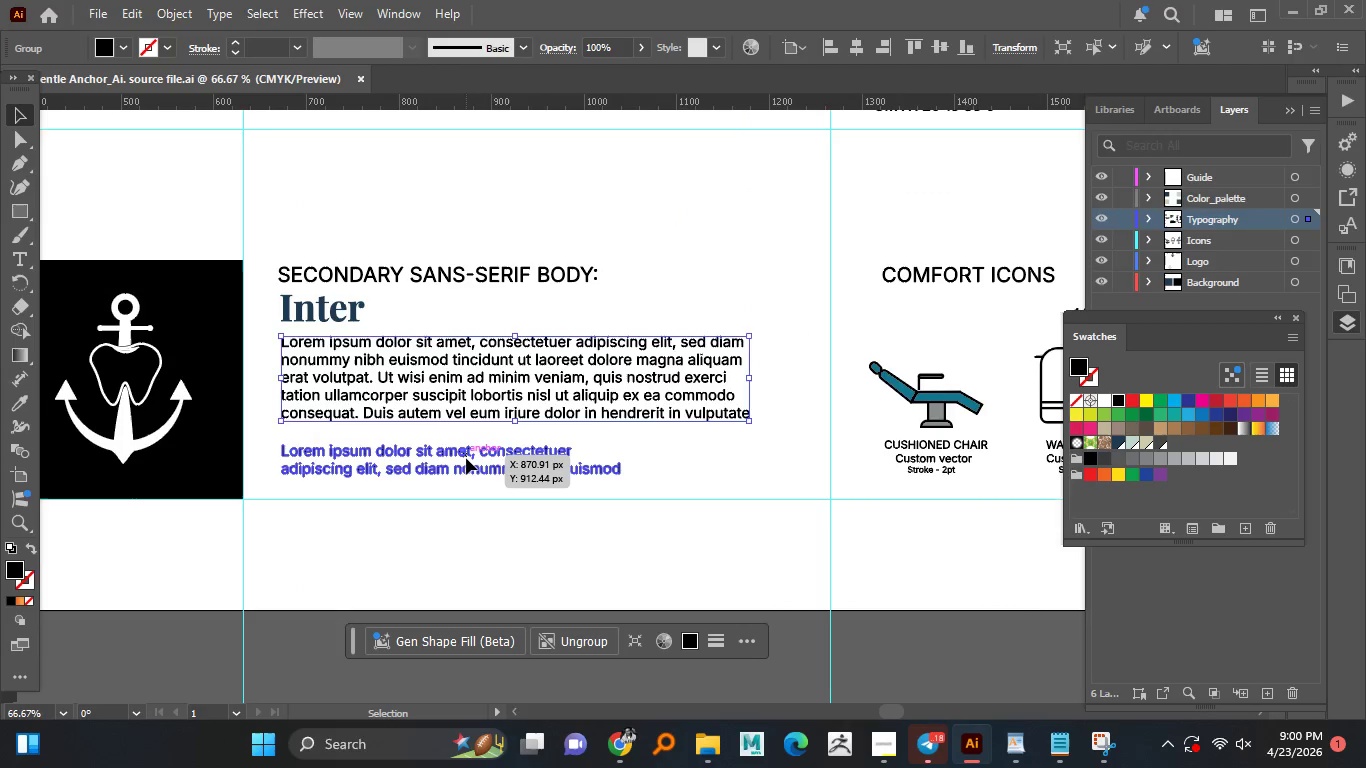 
key(Alt+AltLeft)
 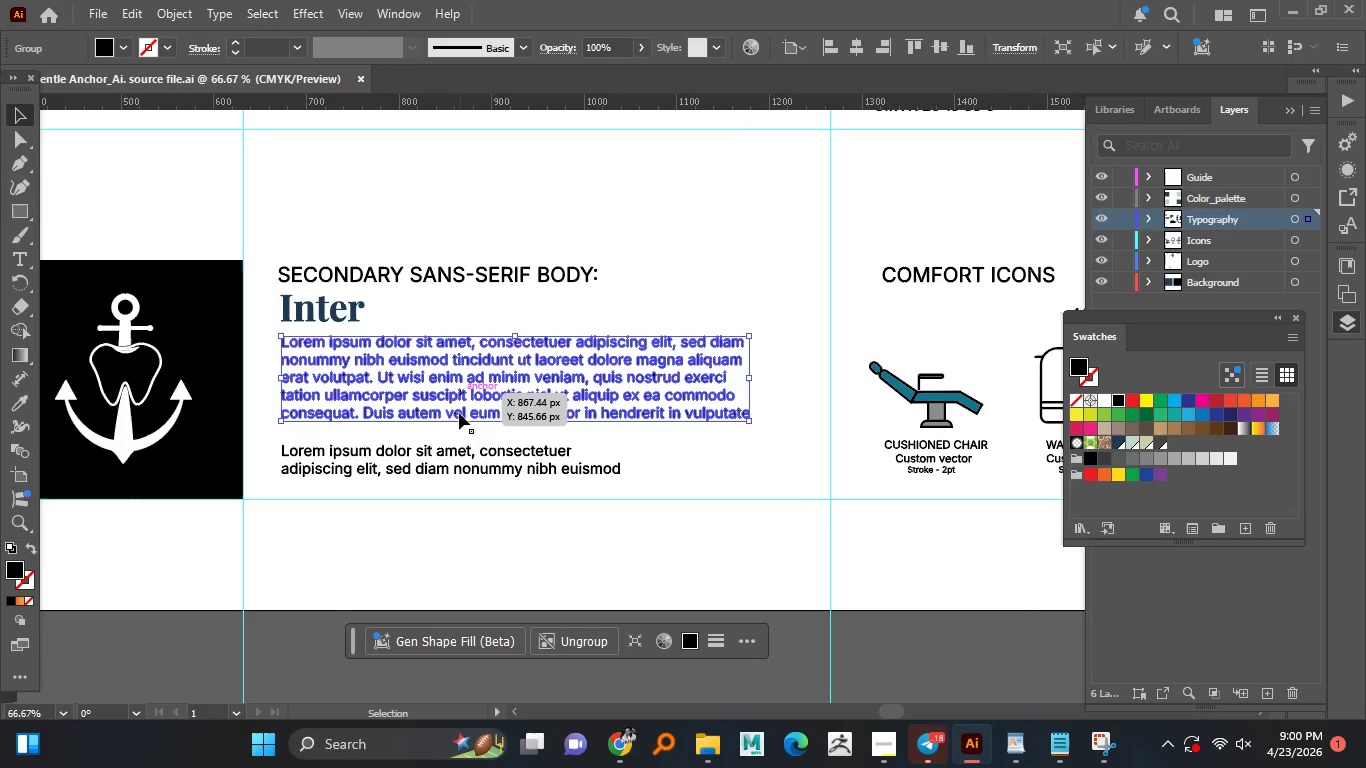 
key(Alt+AltLeft)
 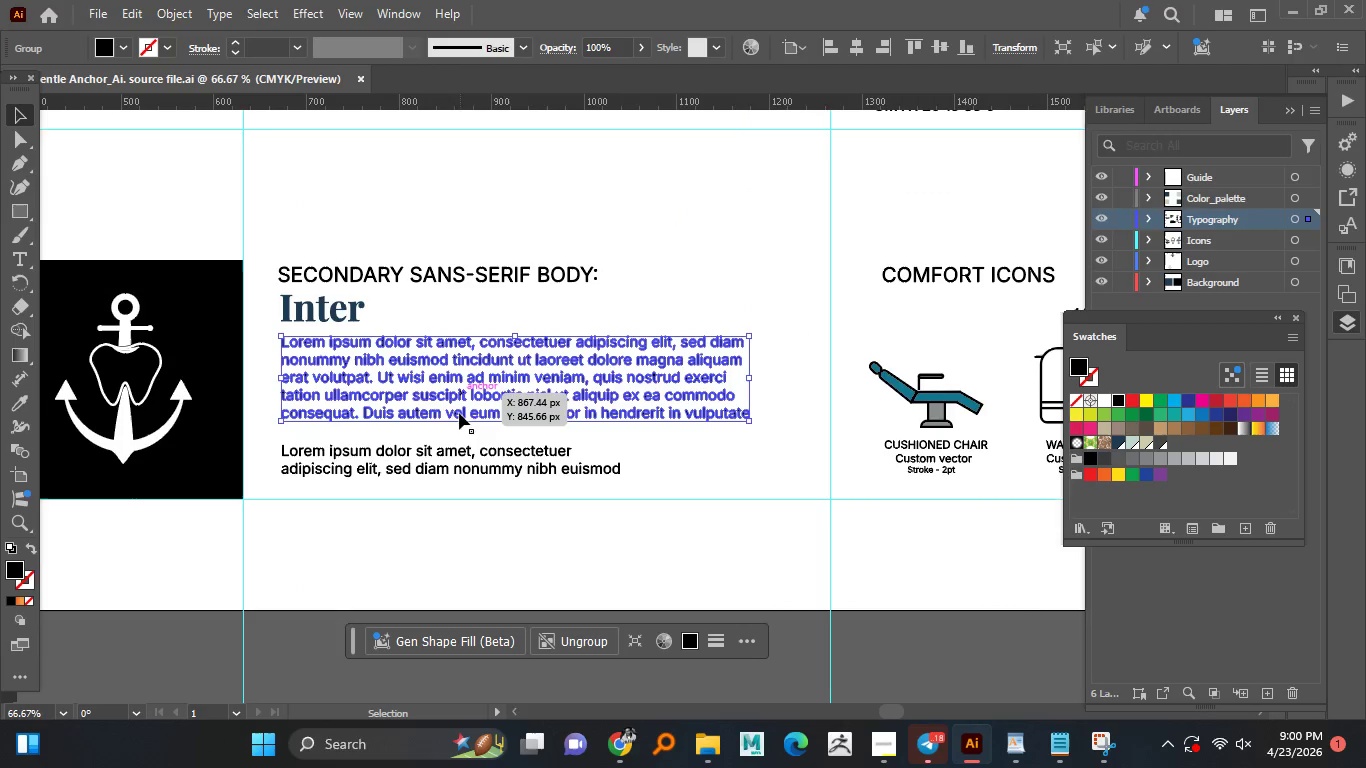 
key(Alt+AltLeft)
 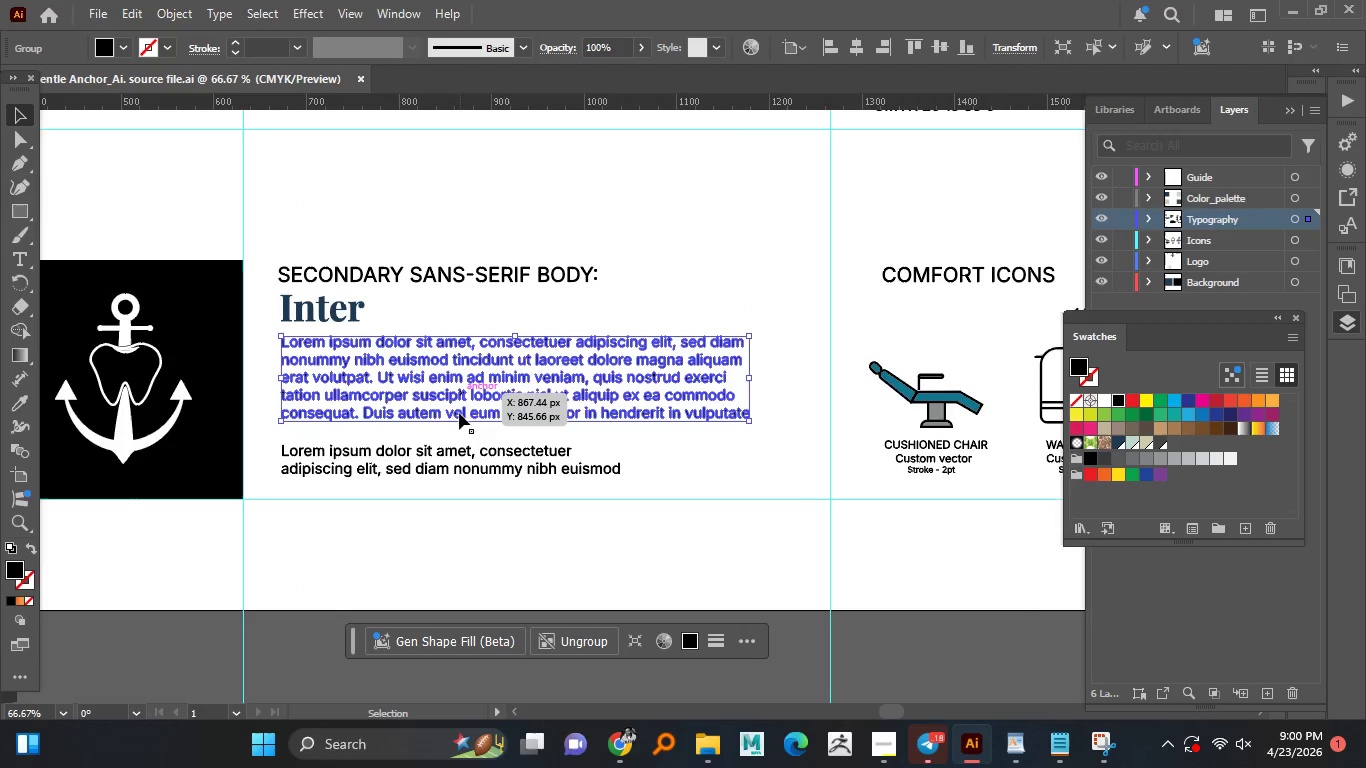 
key(Alt+AltLeft)
 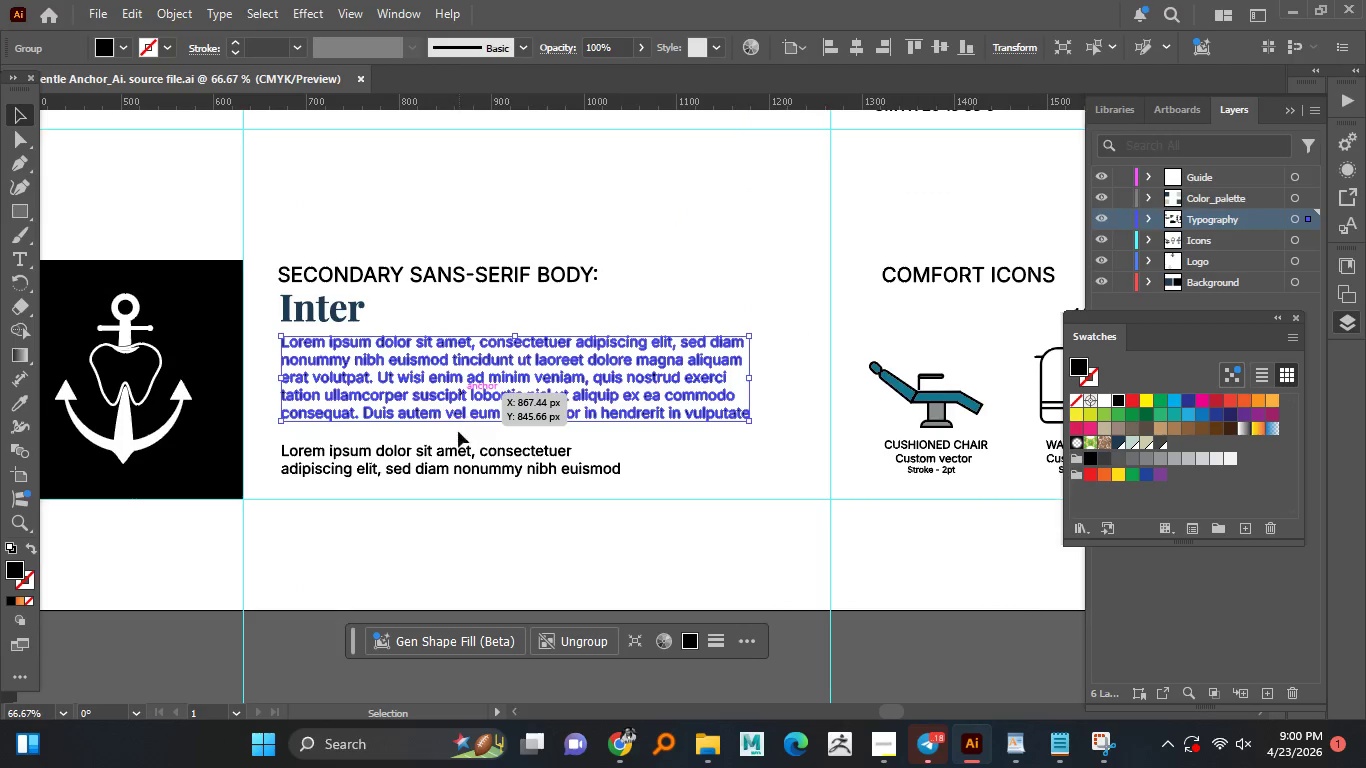 
key(Alt+AltLeft)
 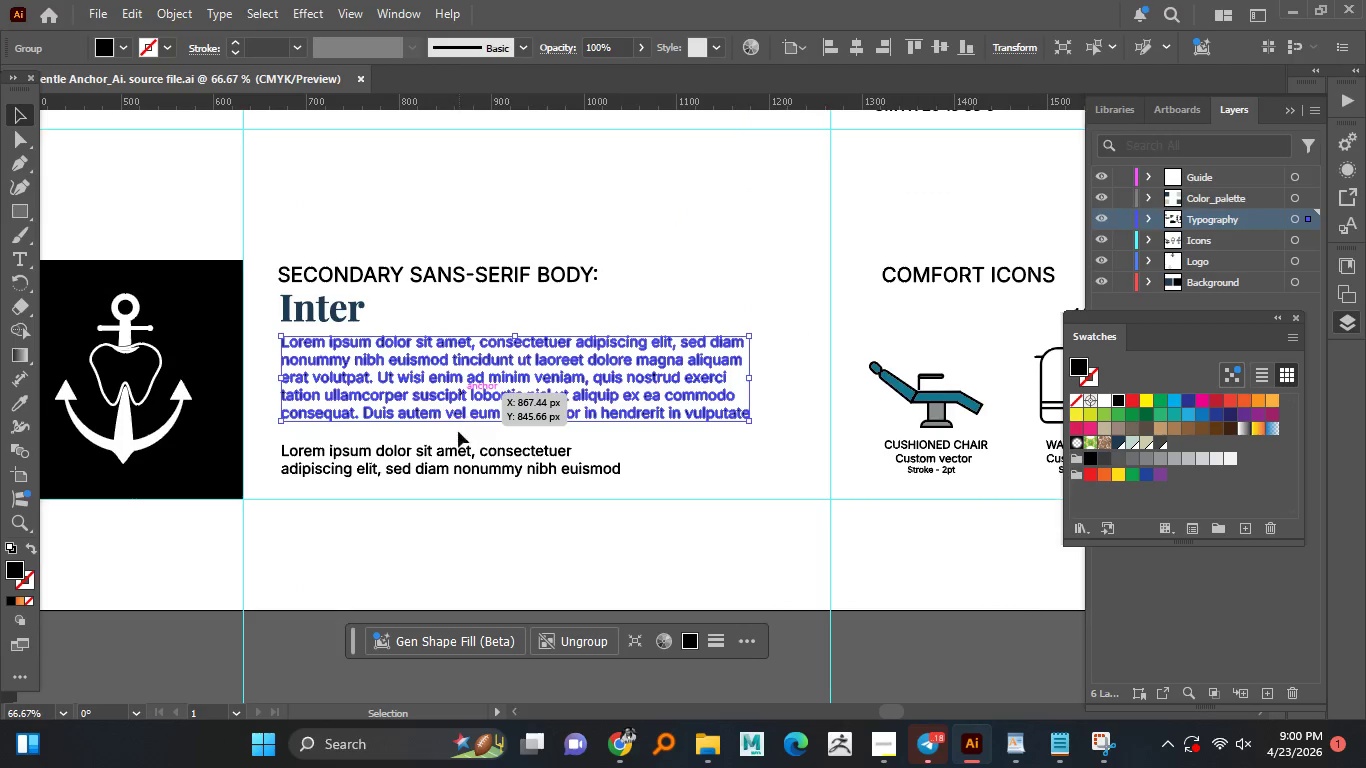 
key(Alt+AltLeft)
 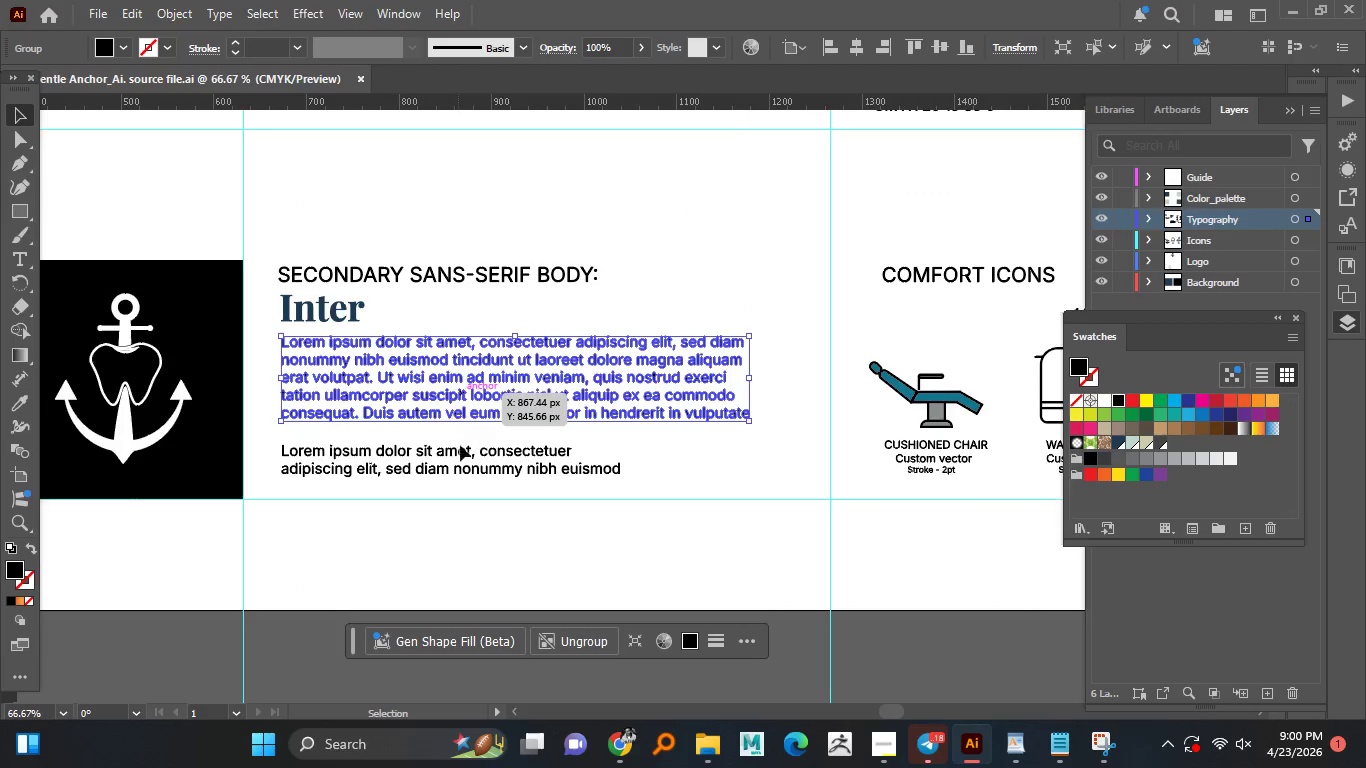 
key(Alt+AltLeft)
 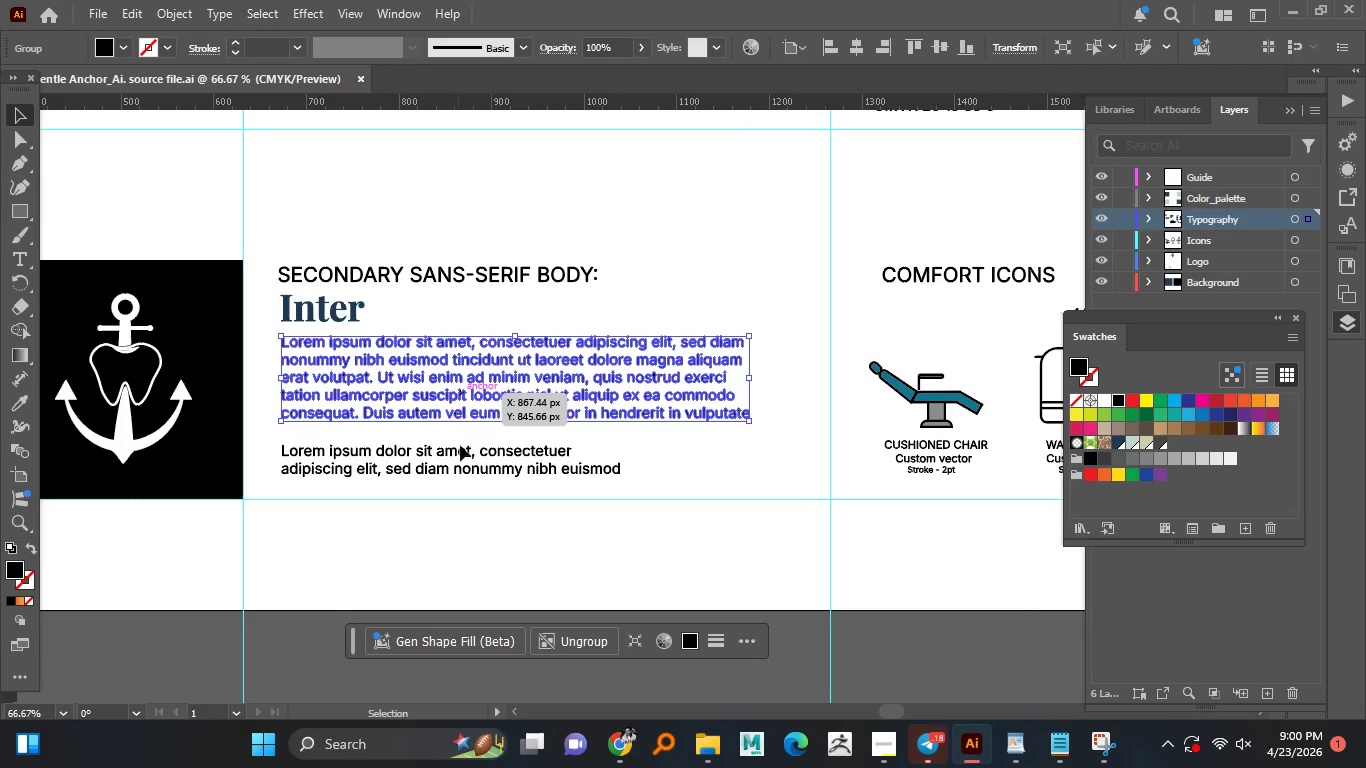 
key(Alt+AltLeft)
 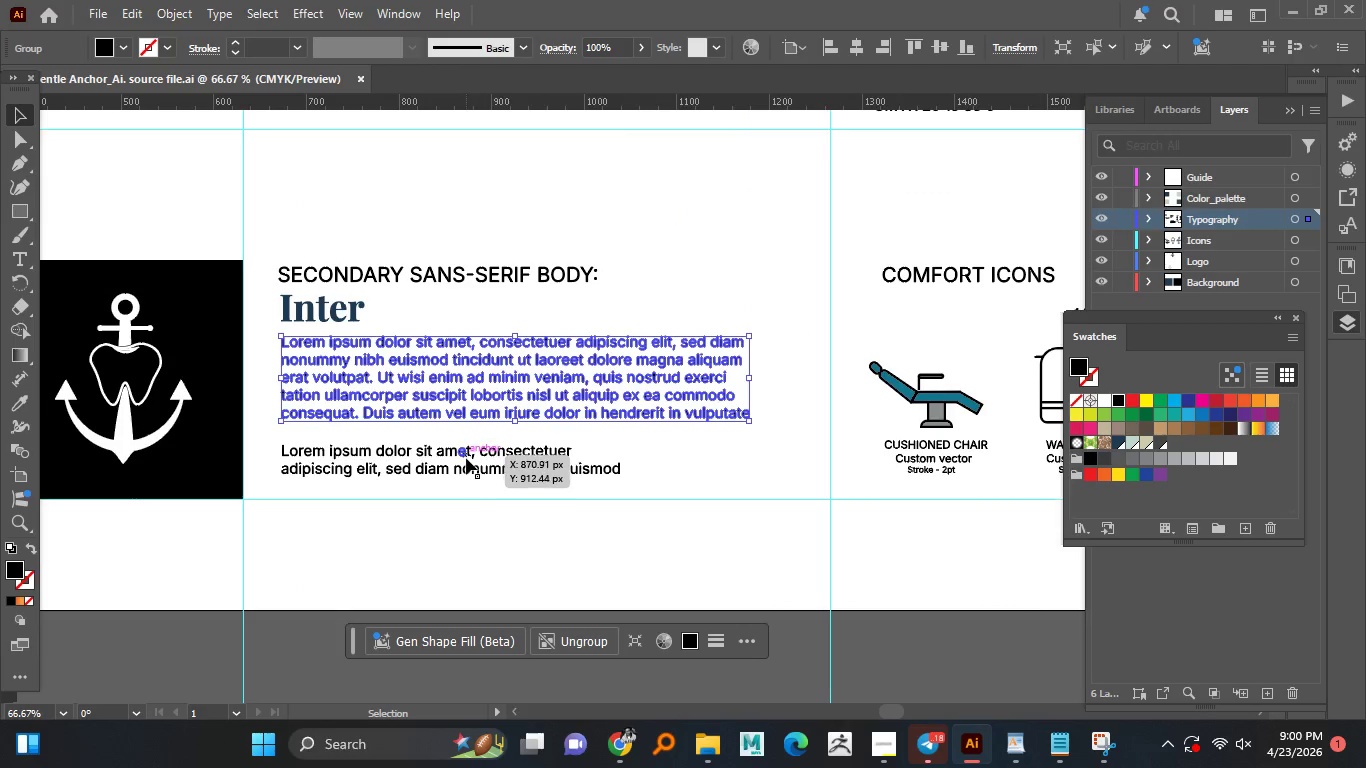 
scroll: coordinate [456, 384], scroll_direction: up, amount: 1.0
 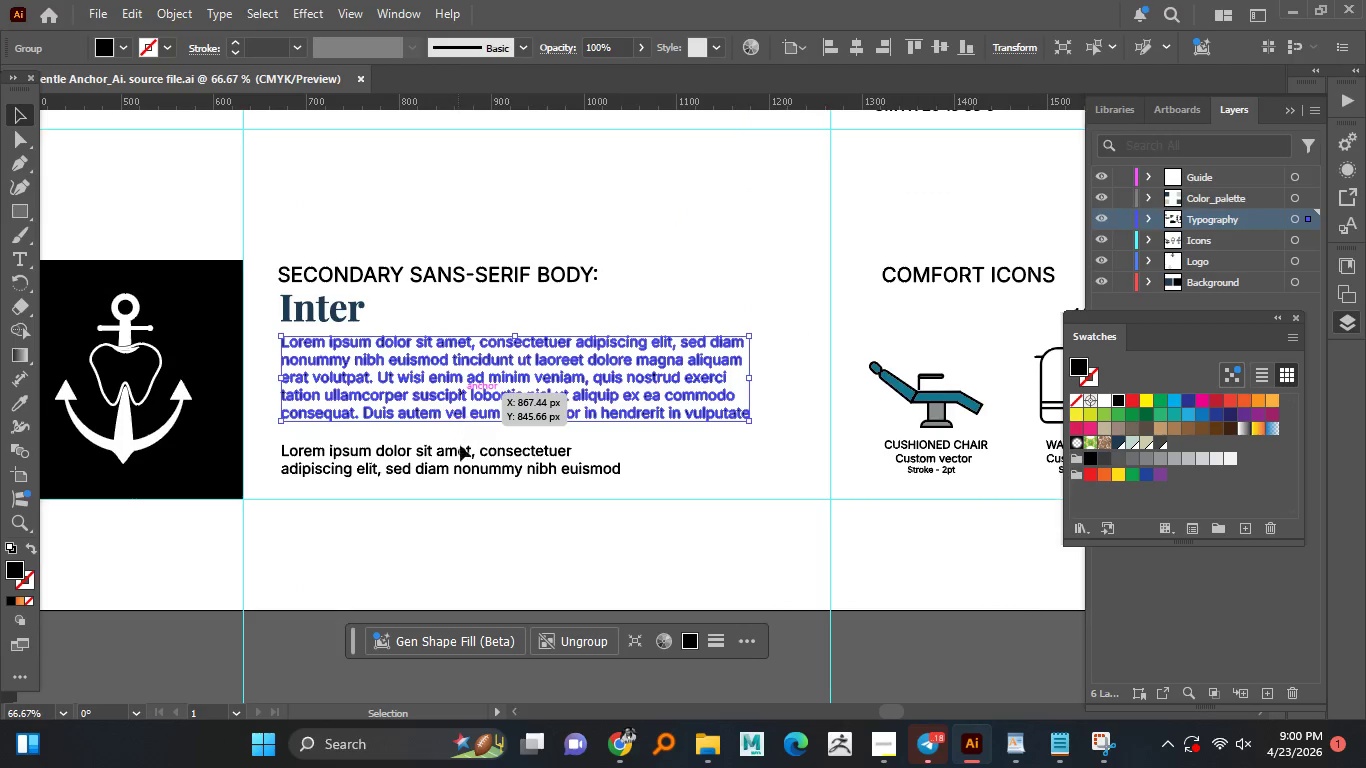 
left_click([461, 396])
 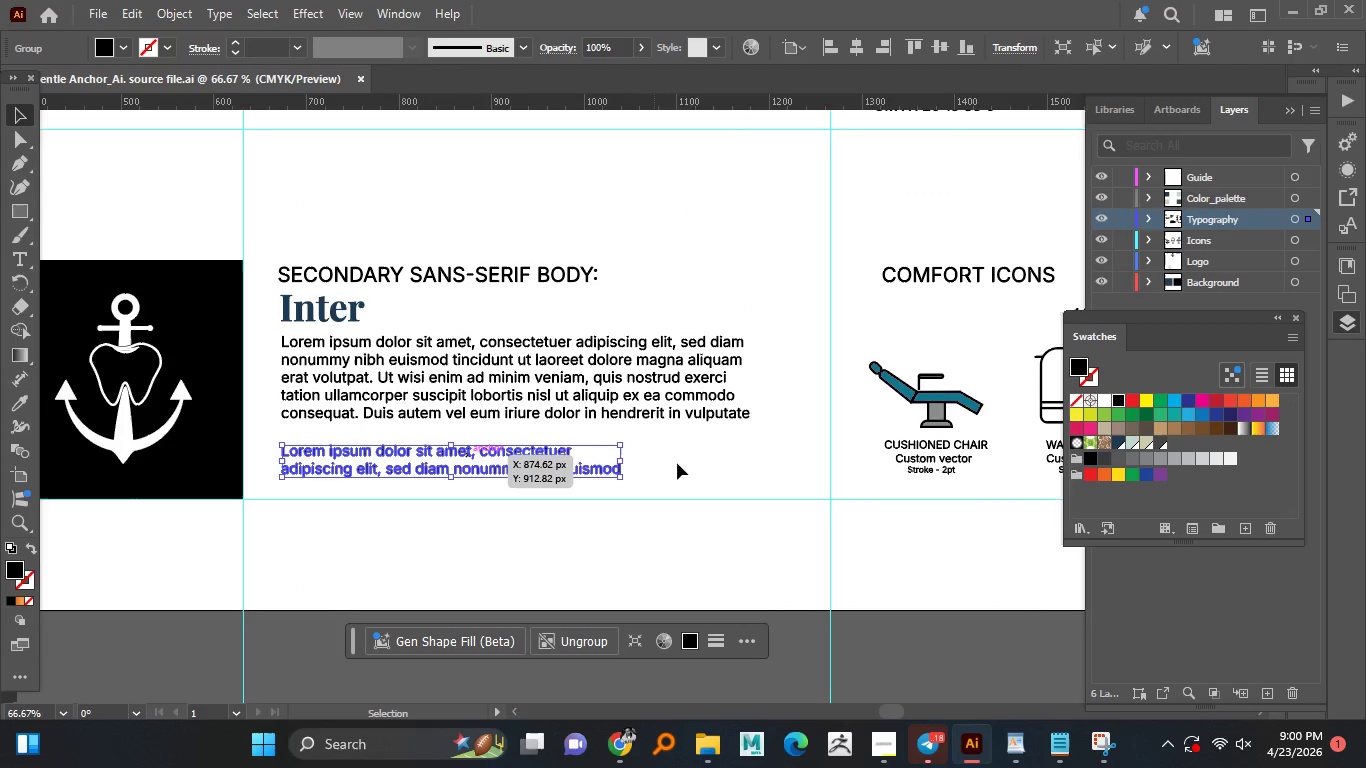 
left_click([466, 458])
 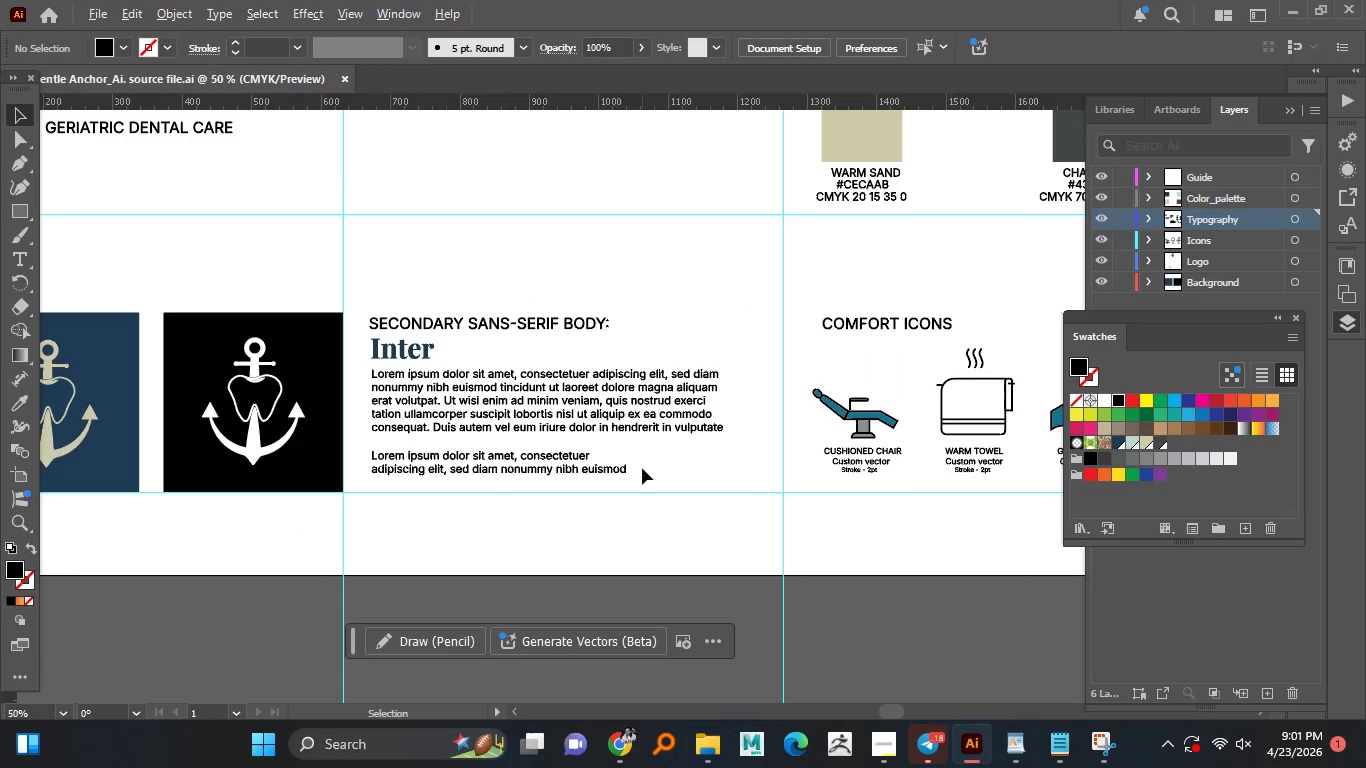 
left_click([690, 463])
 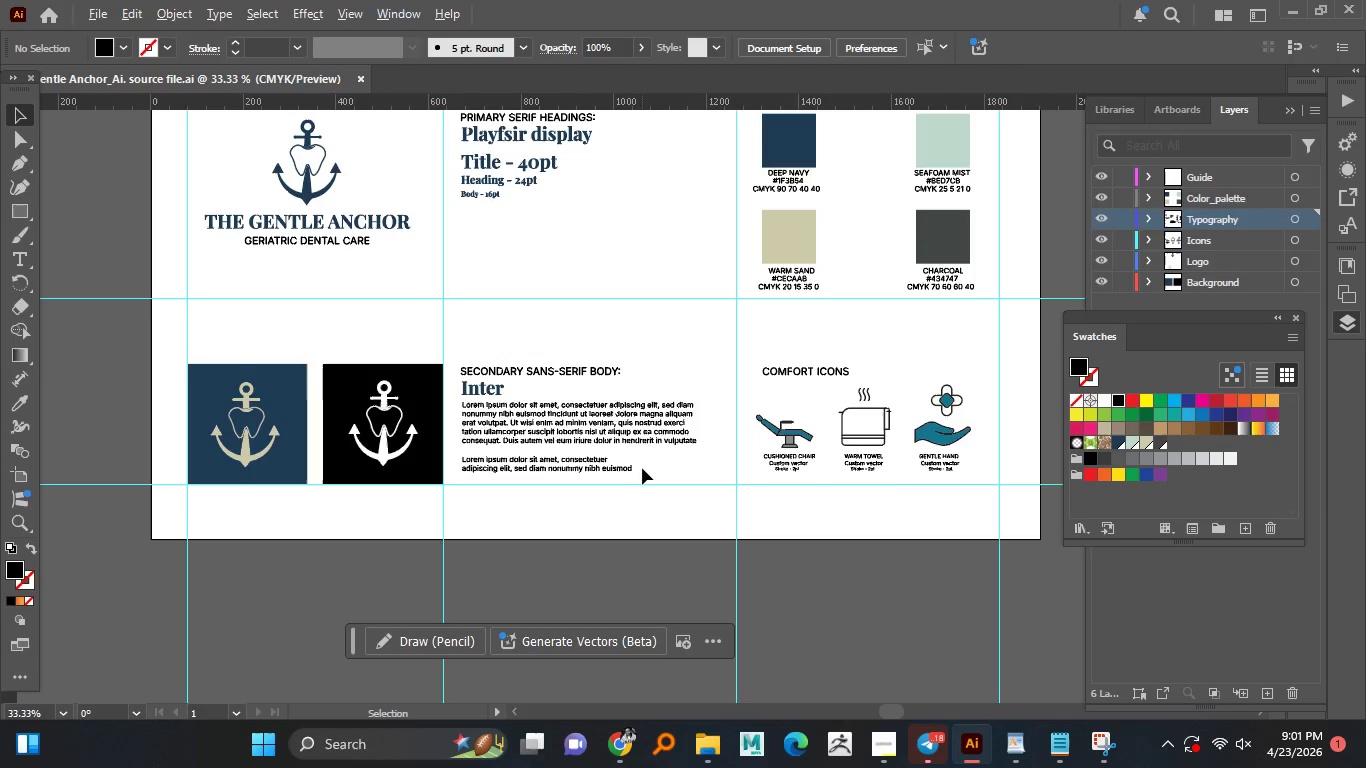 
hold_key(key=AltLeft, duration=1.5)
scroll: coordinate [642, 468], scroll_direction: down, amount: 1.0
 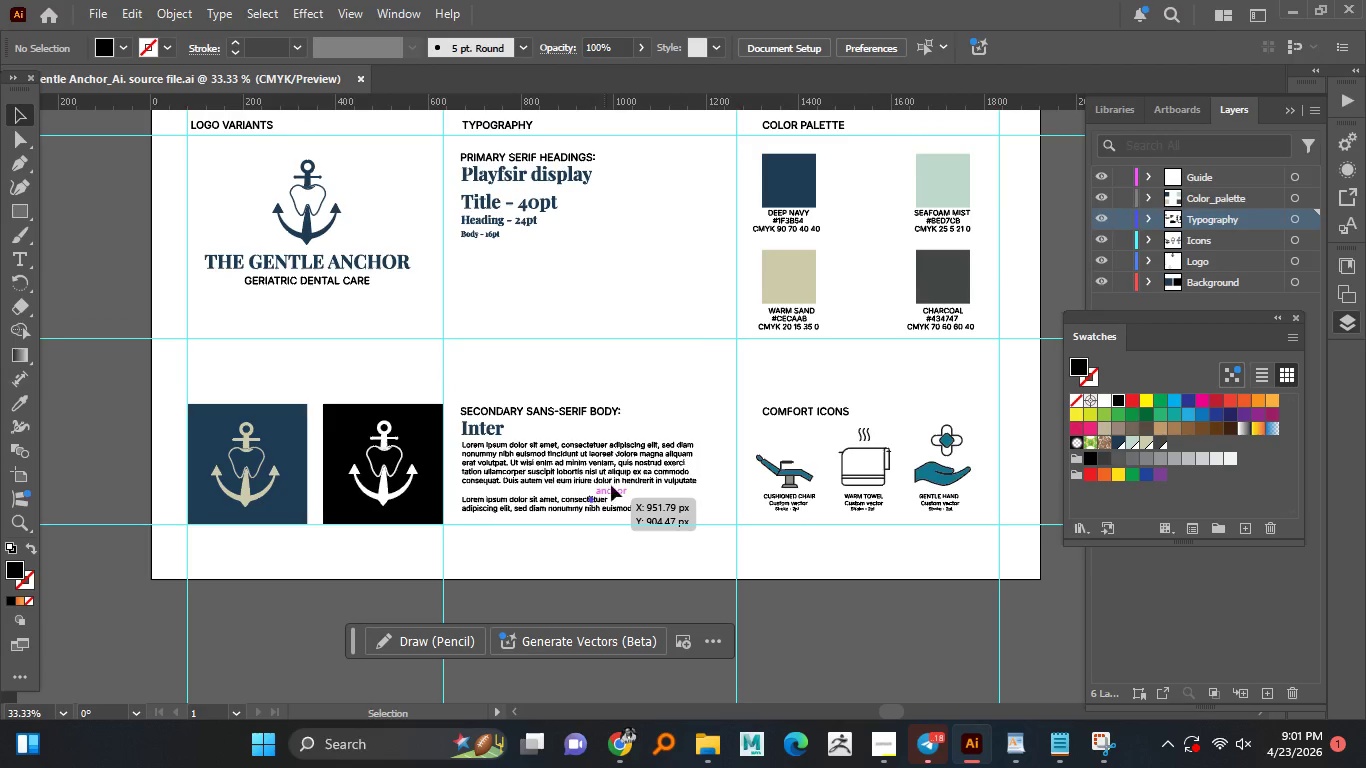 
hold_key(key=AltLeft, duration=0.62)
 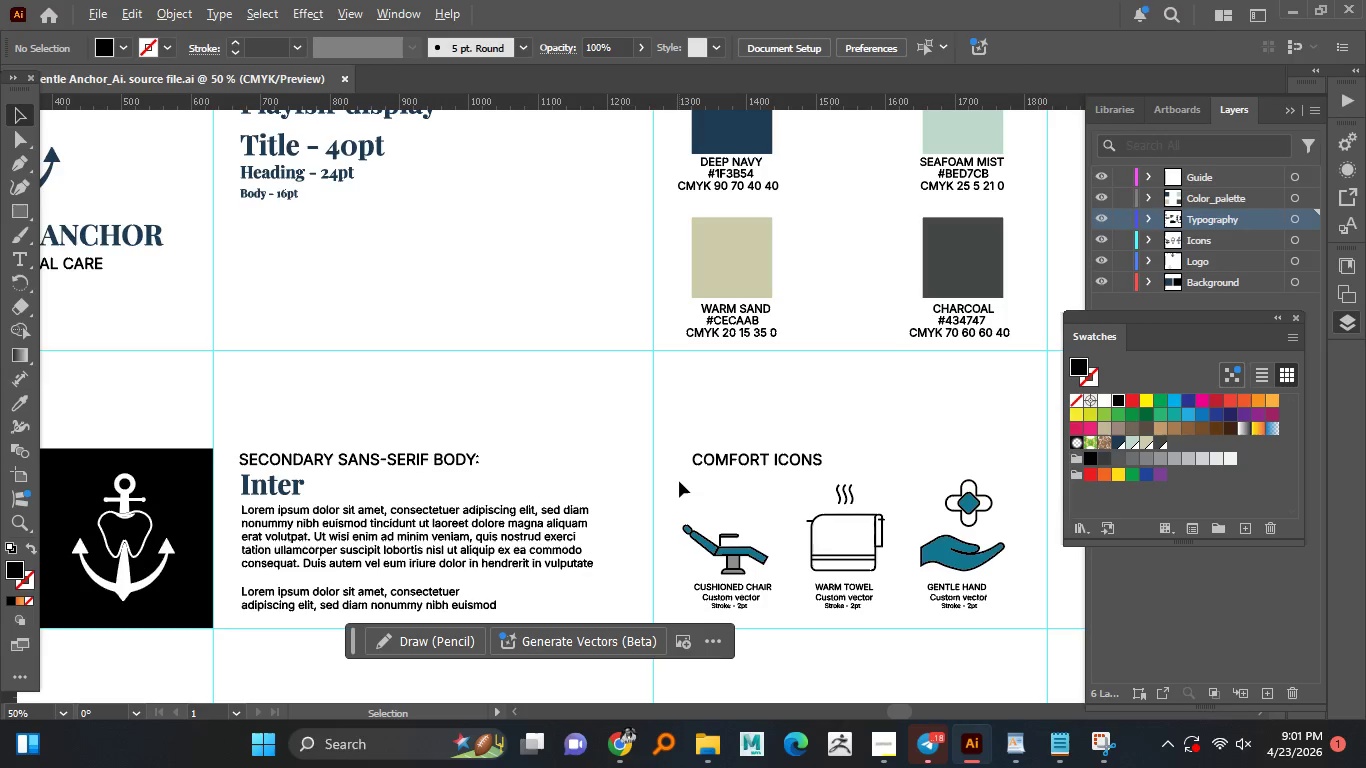 
hold_key(key=AltLeft, duration=1.5)
scroll: coordinate [679, 481], scroll_direction: none, amount: 0.0
 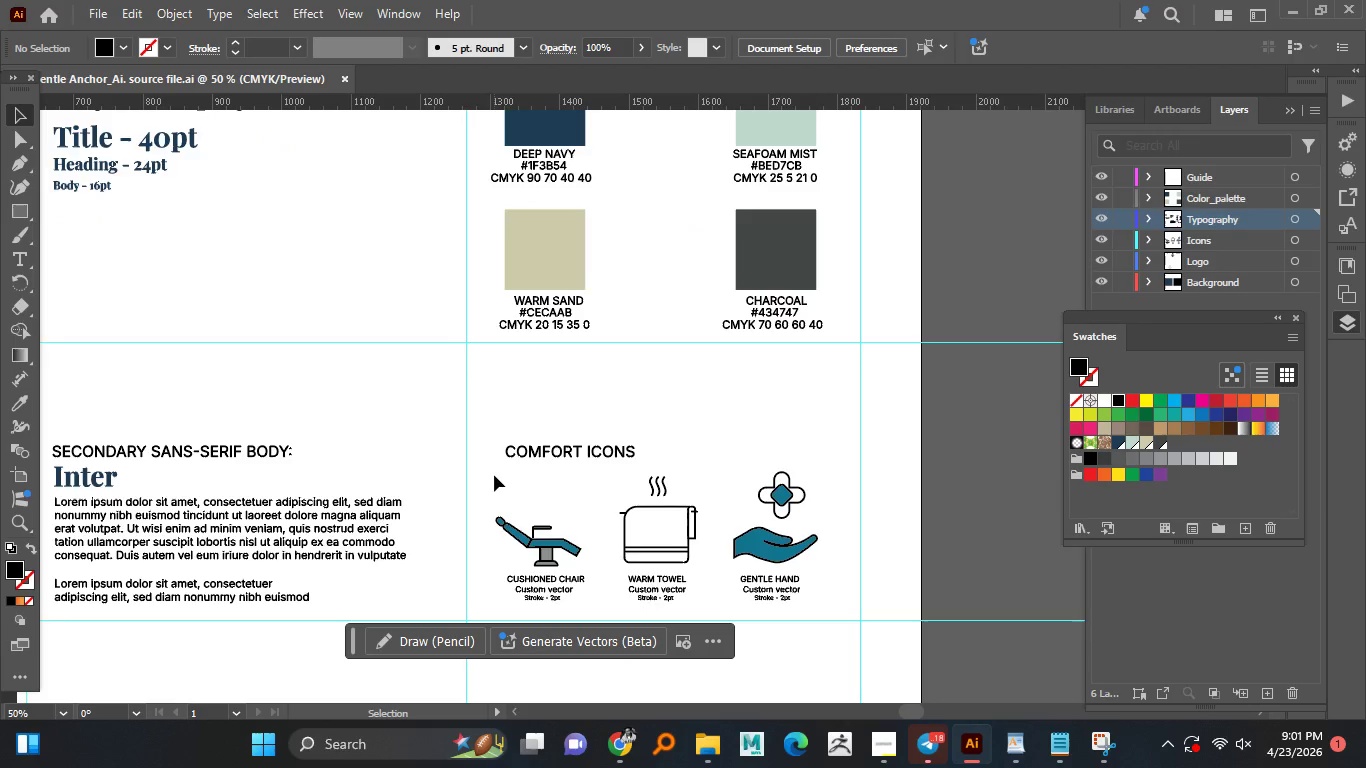 
hold_key(key=AltLeft, duration=0.72)
 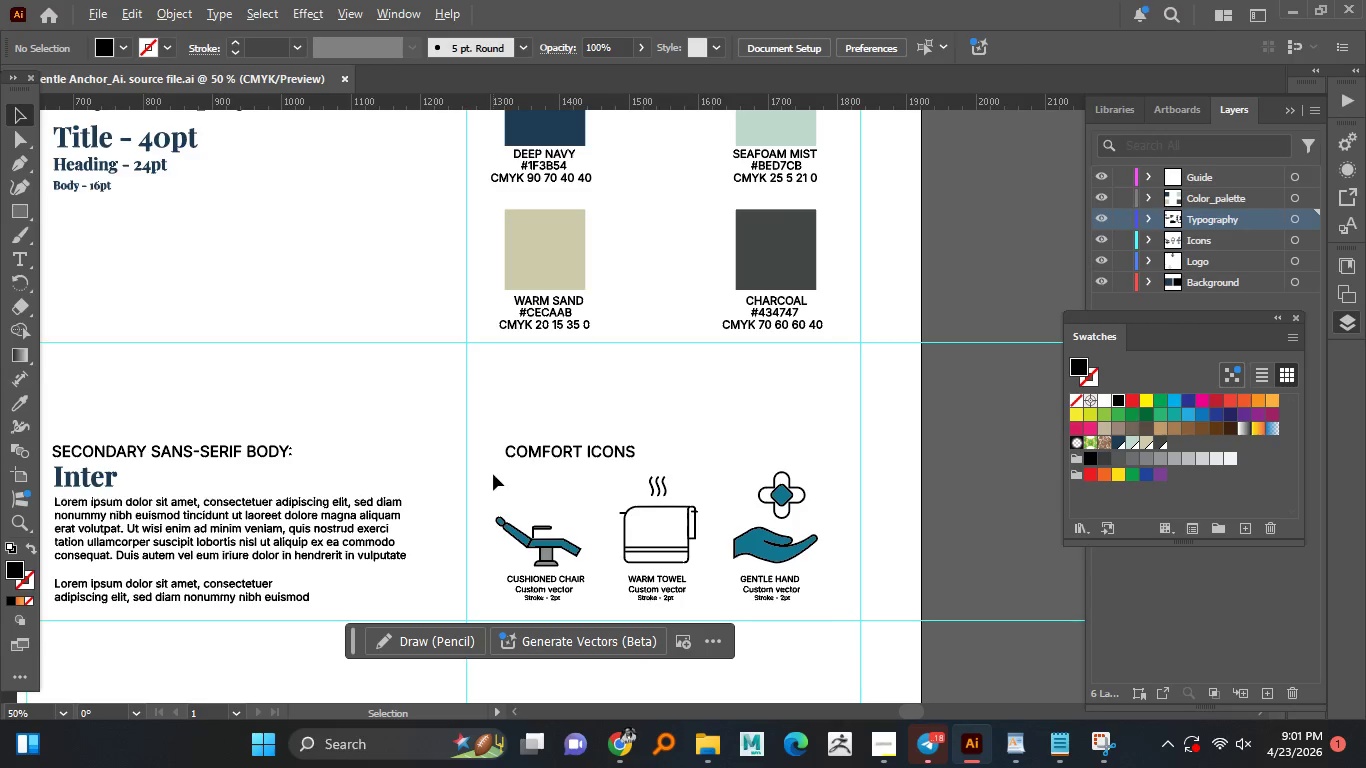 
hold_key(key=AltLeft, duration=1.51)
 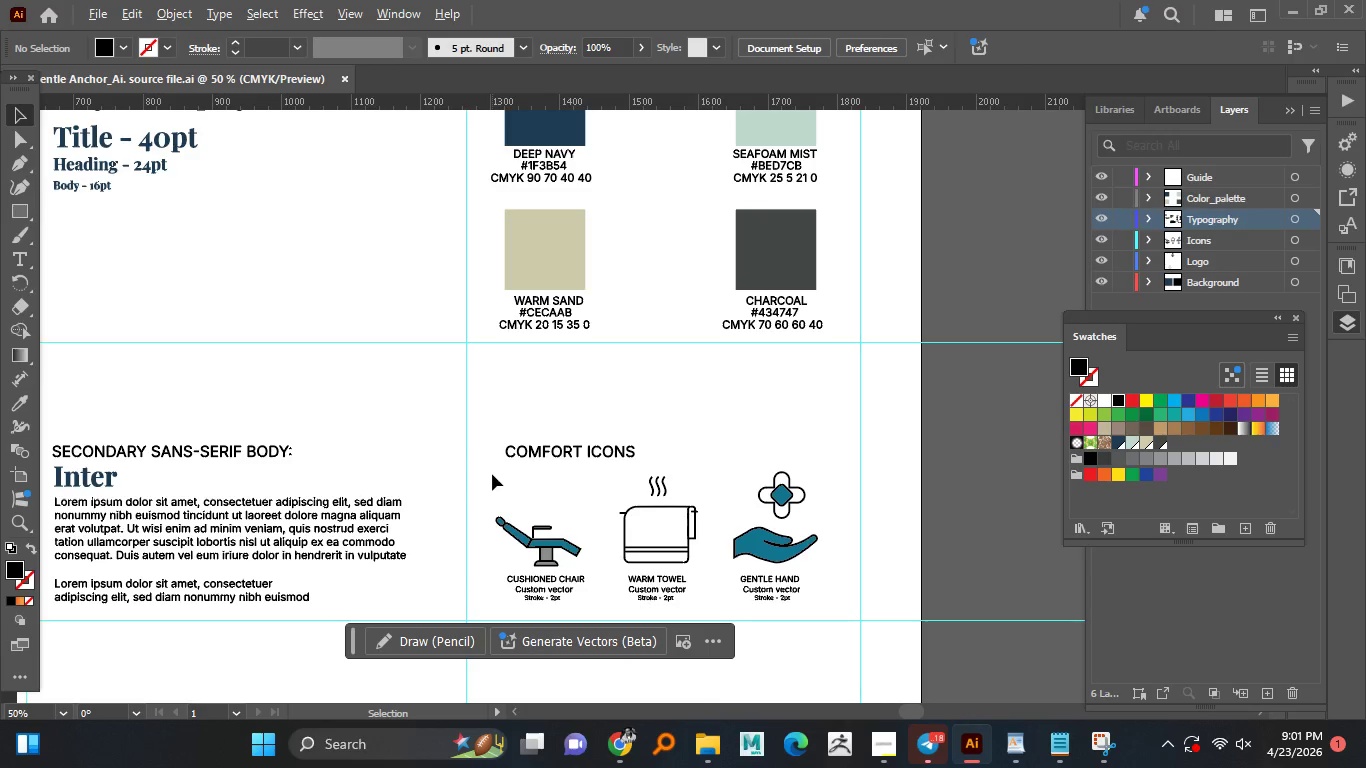 
hold_key(key=AltLeft, duration=1.5)
 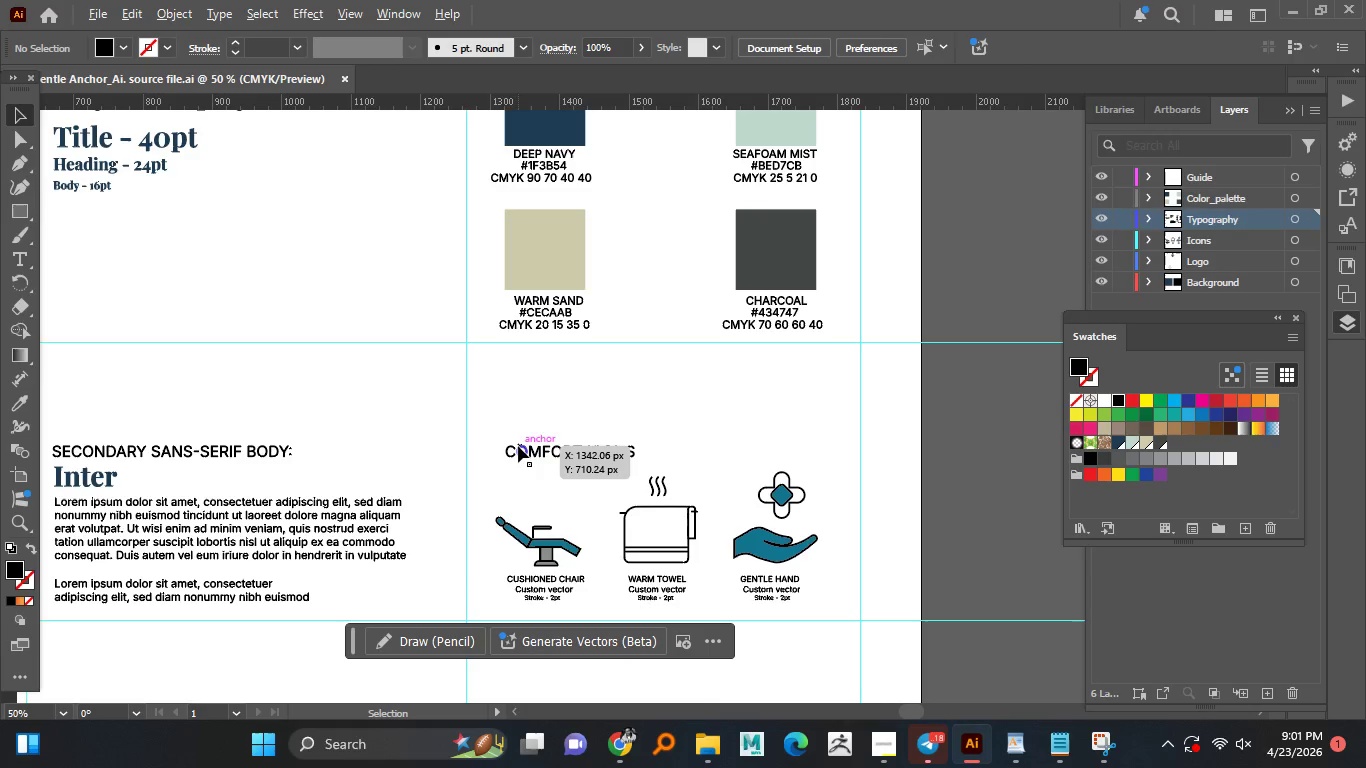 
hold_key(key=AltLeft, duration=1.5)
 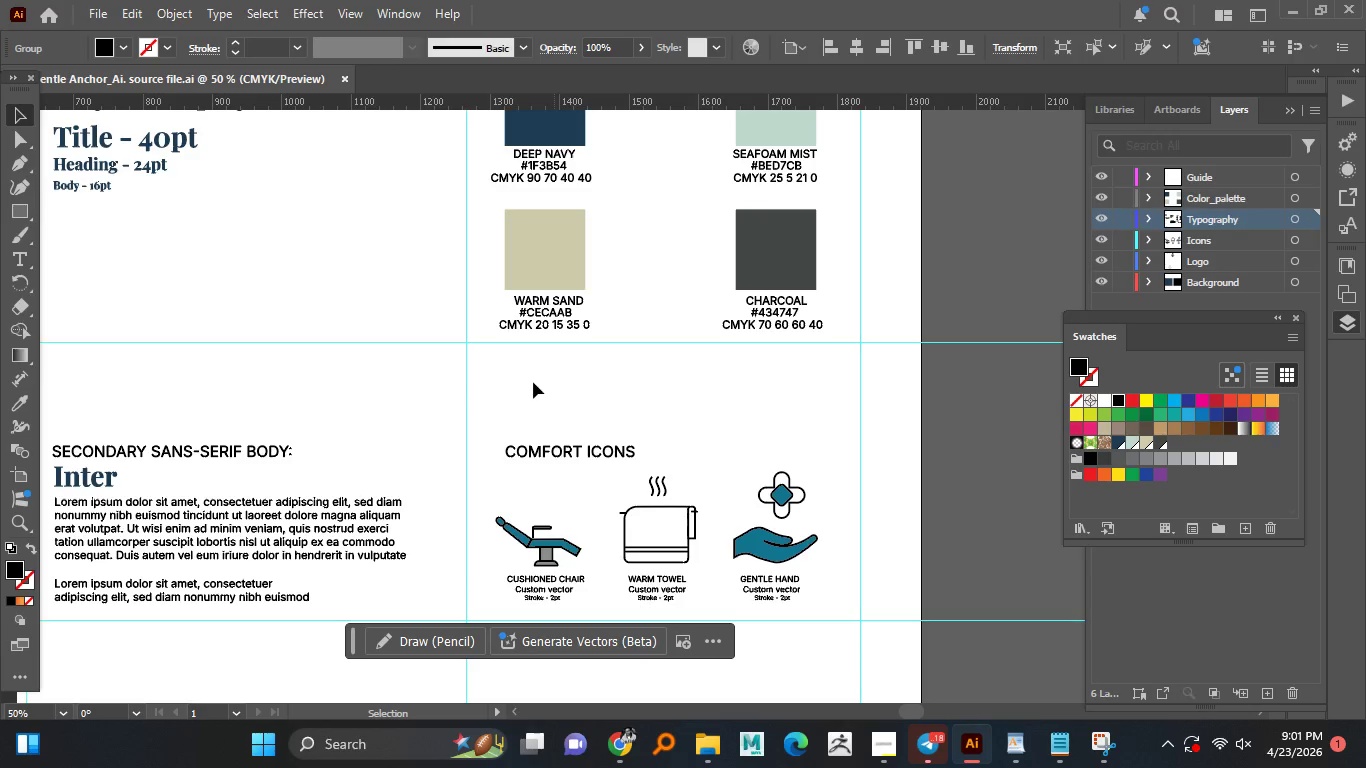 
hold_key(key=AltLeft, duration=1.0)
left_click([530, 450])
 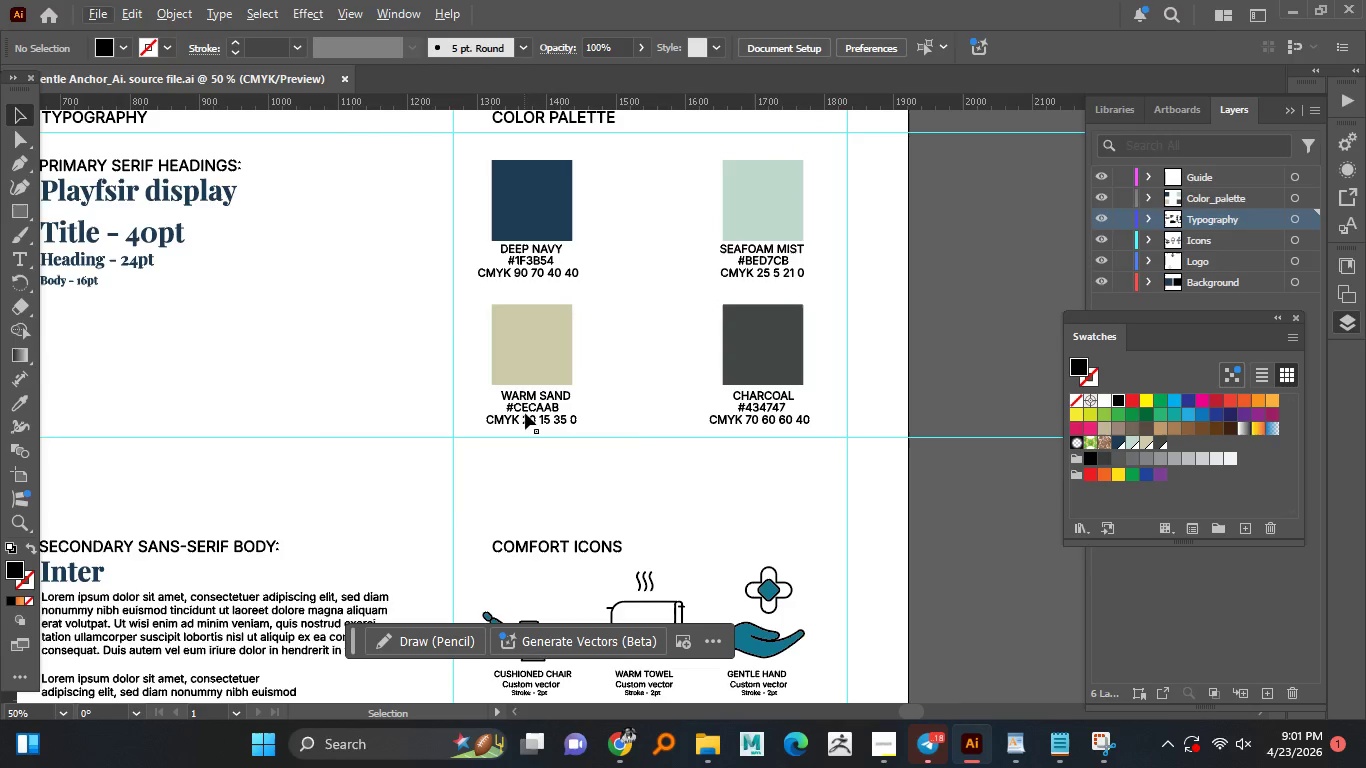 
hold_key(key=AltLeft, duration=0.56)
 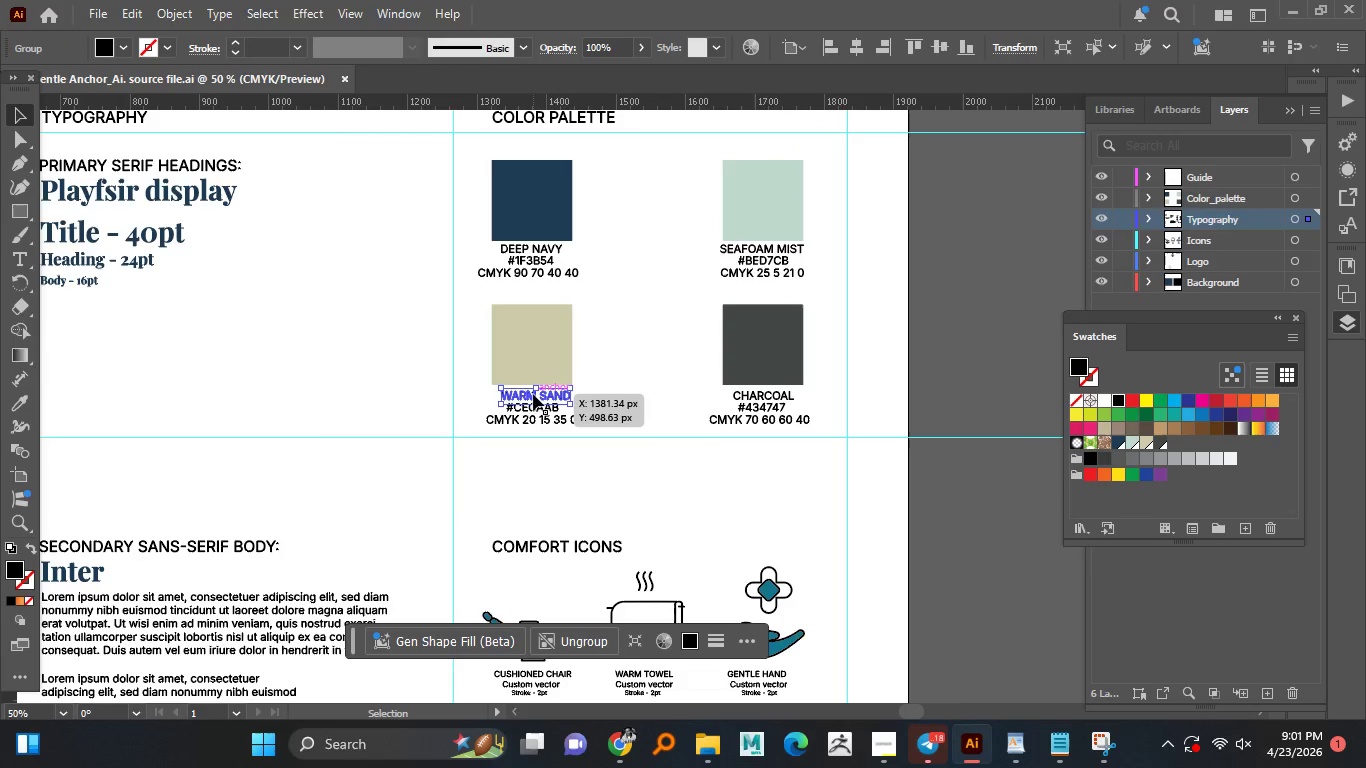 
hold_key(key=AltLeft, duration=2.52)
left_click([533, 394])
 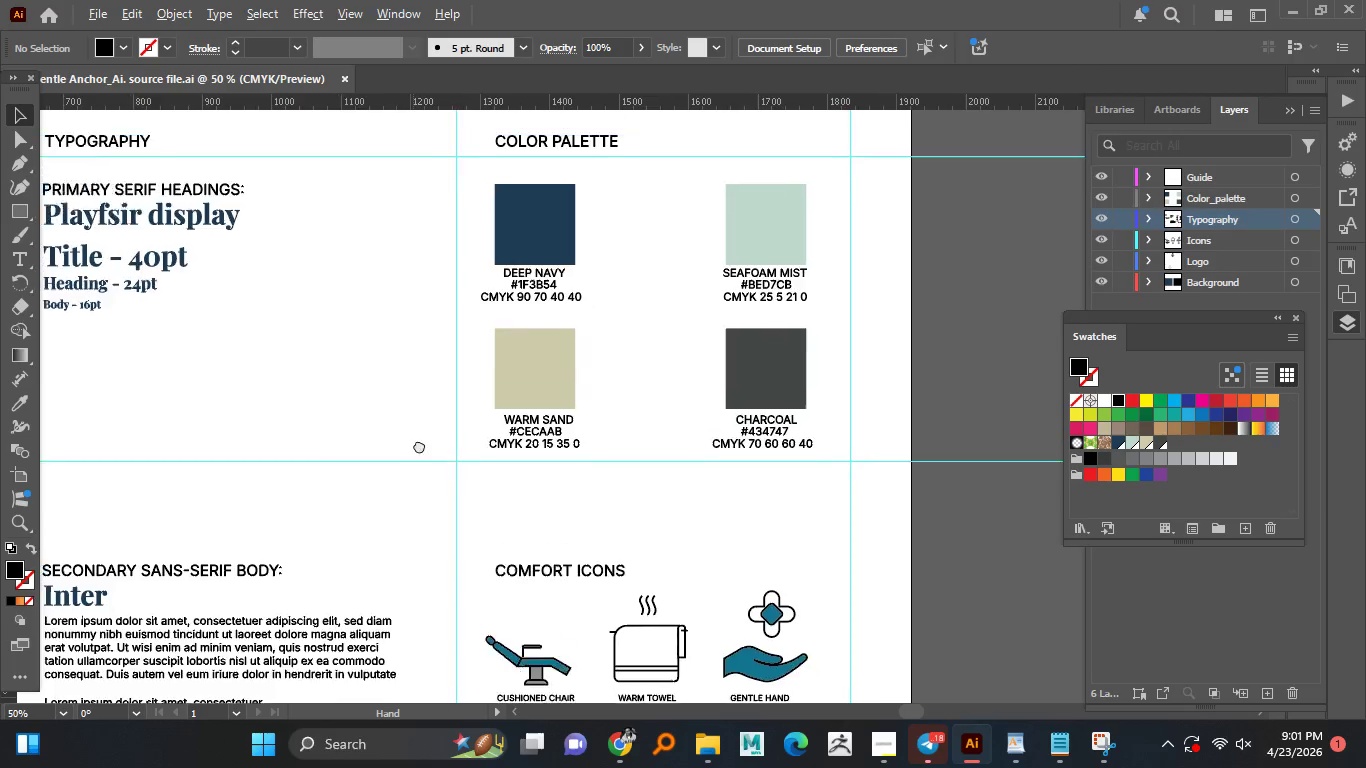 
left_click([410, 383])
 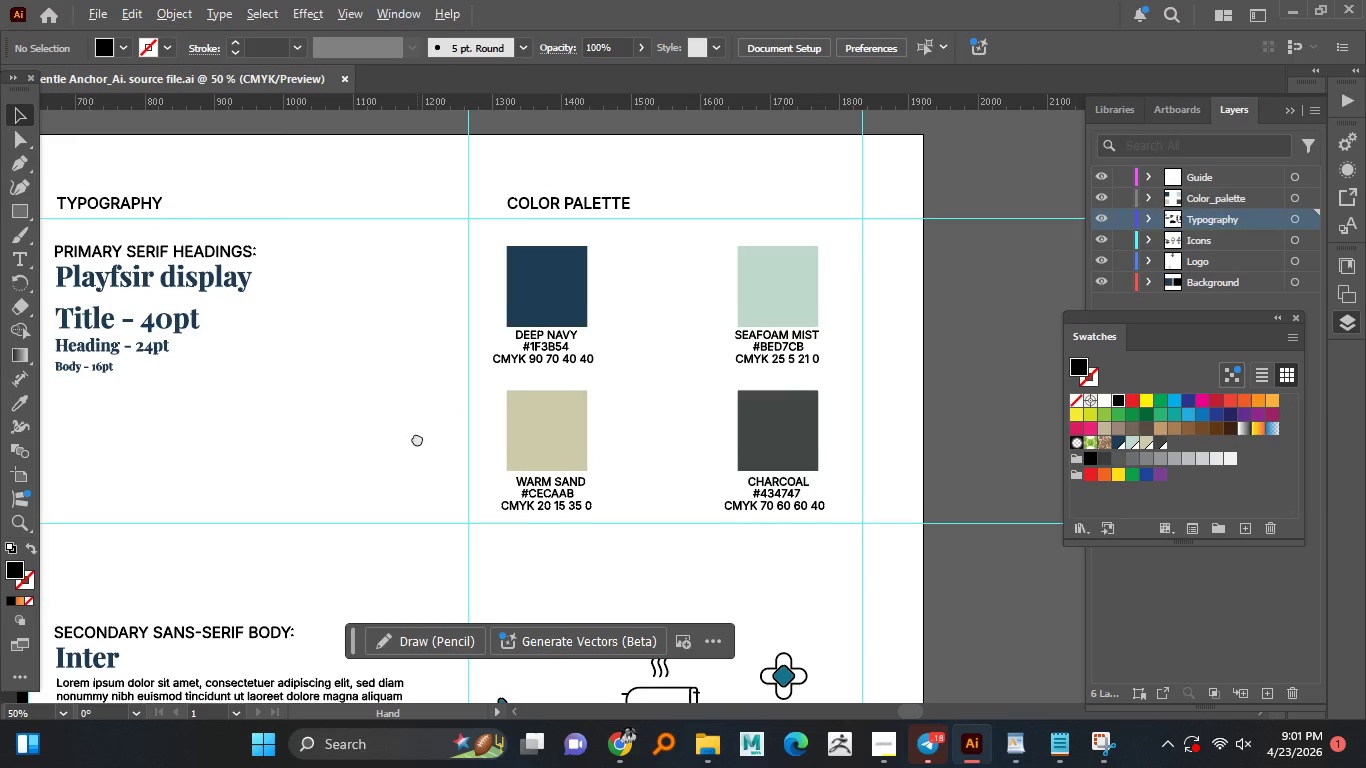 
hold_key(key=AltLeft, duration=1.52)
 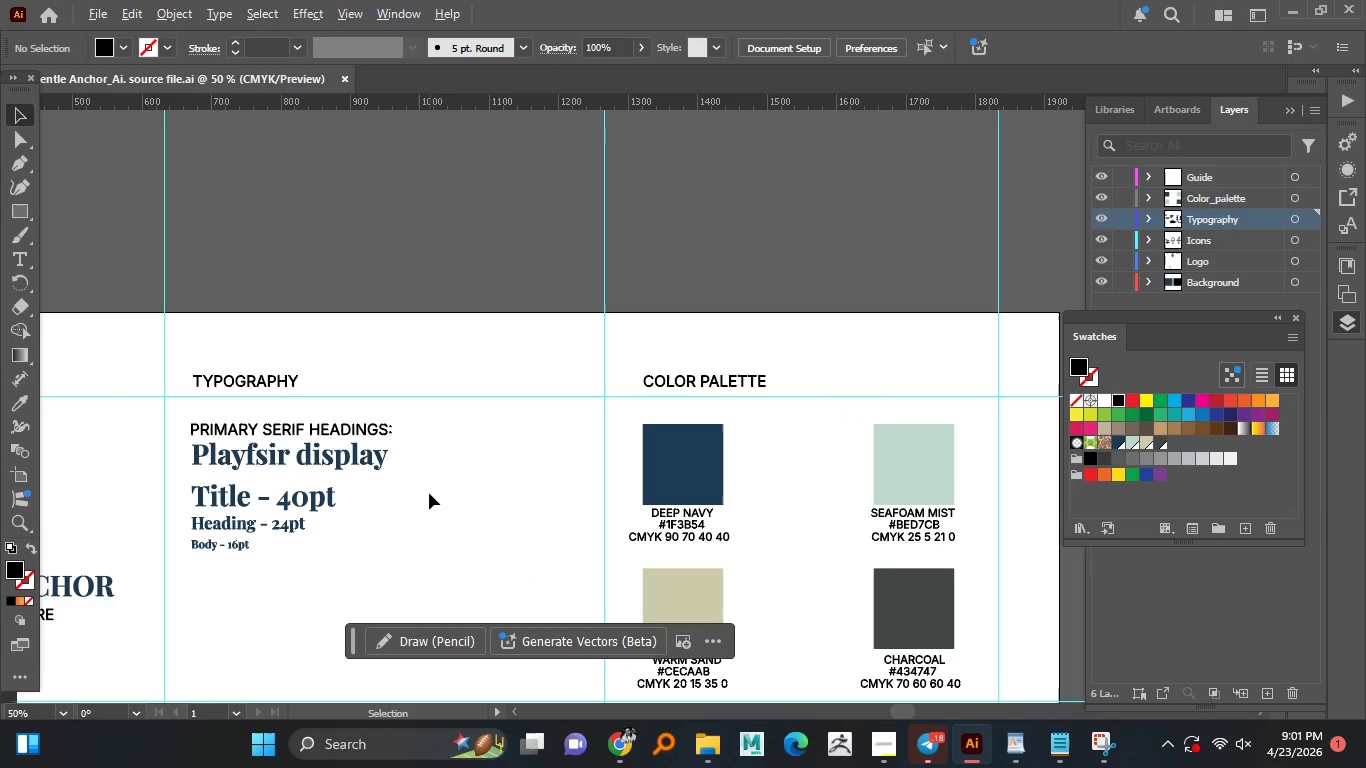 
hold_key(key=AltLeft, duration=1.51)
 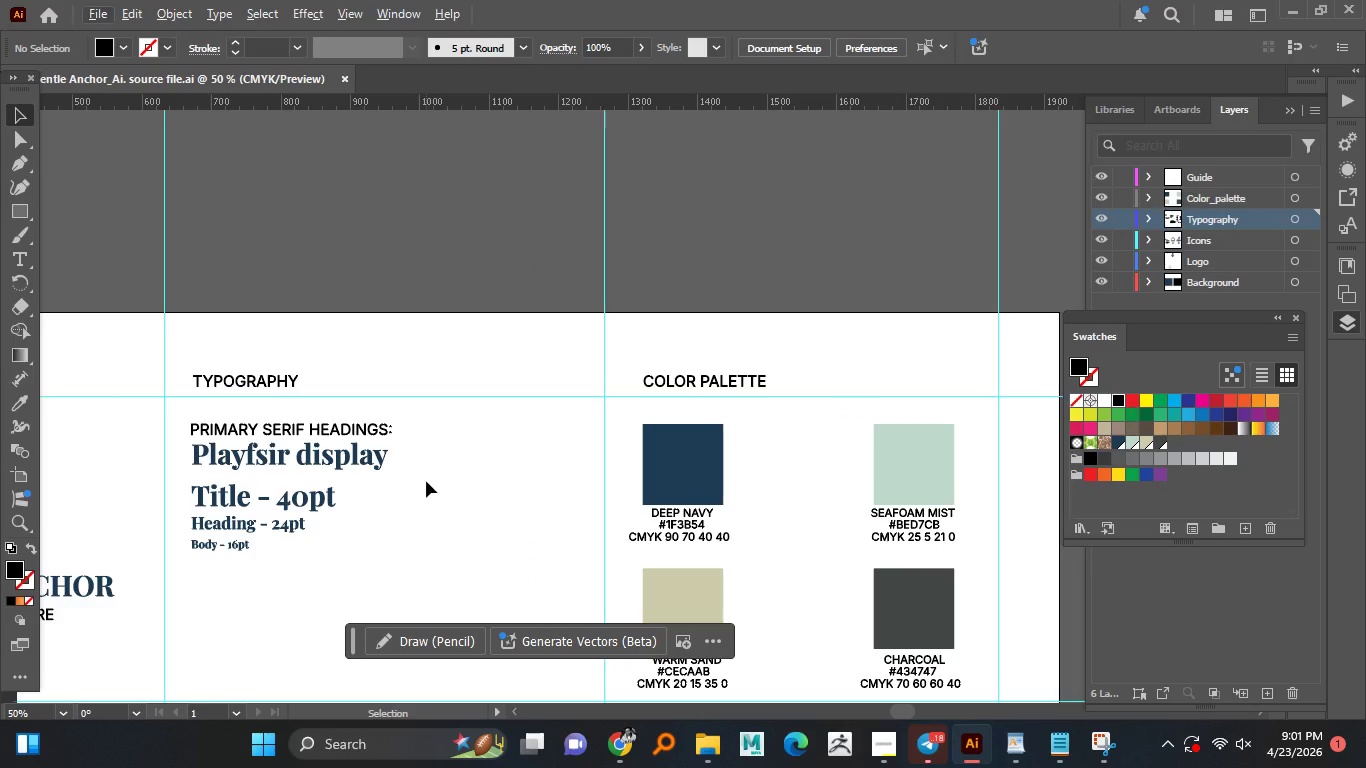 
hold_key(key=AltLeft, duration=0.34)
 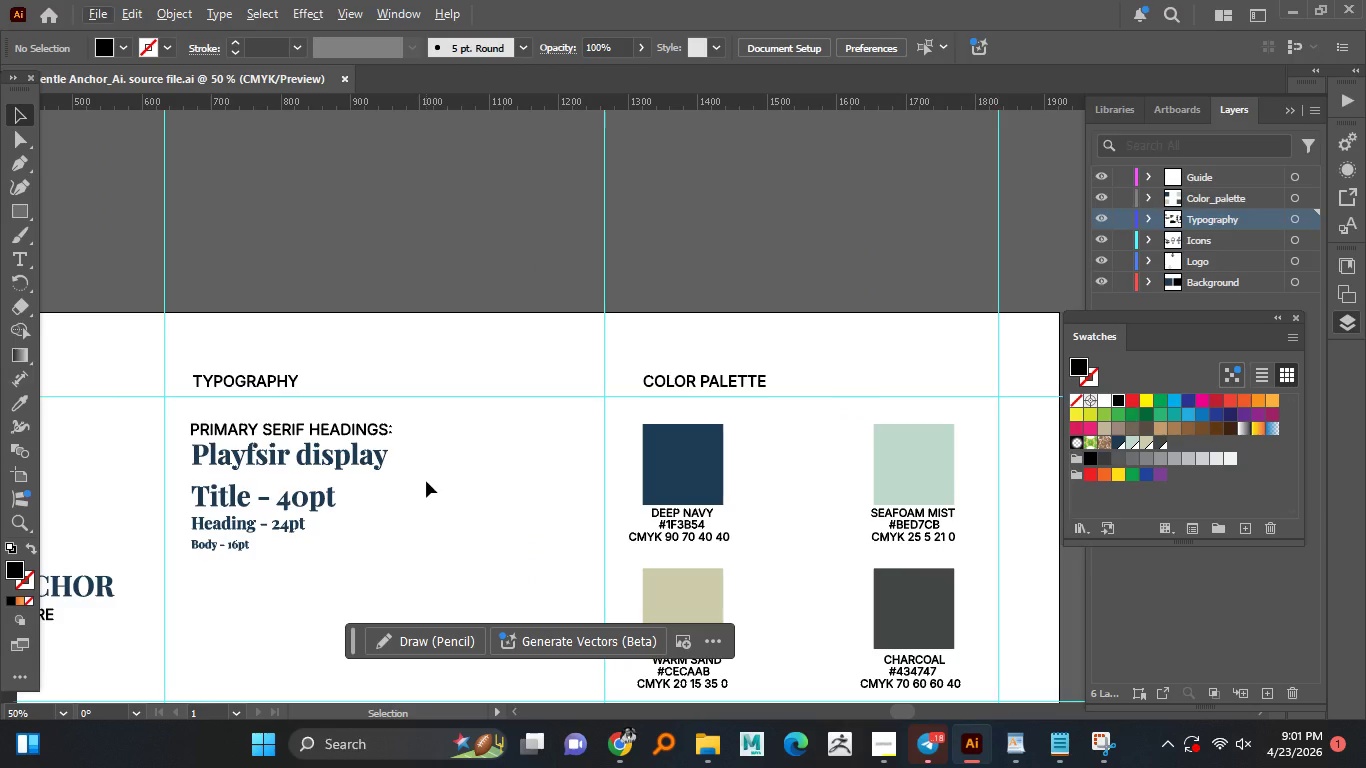 
wait(27.66)
 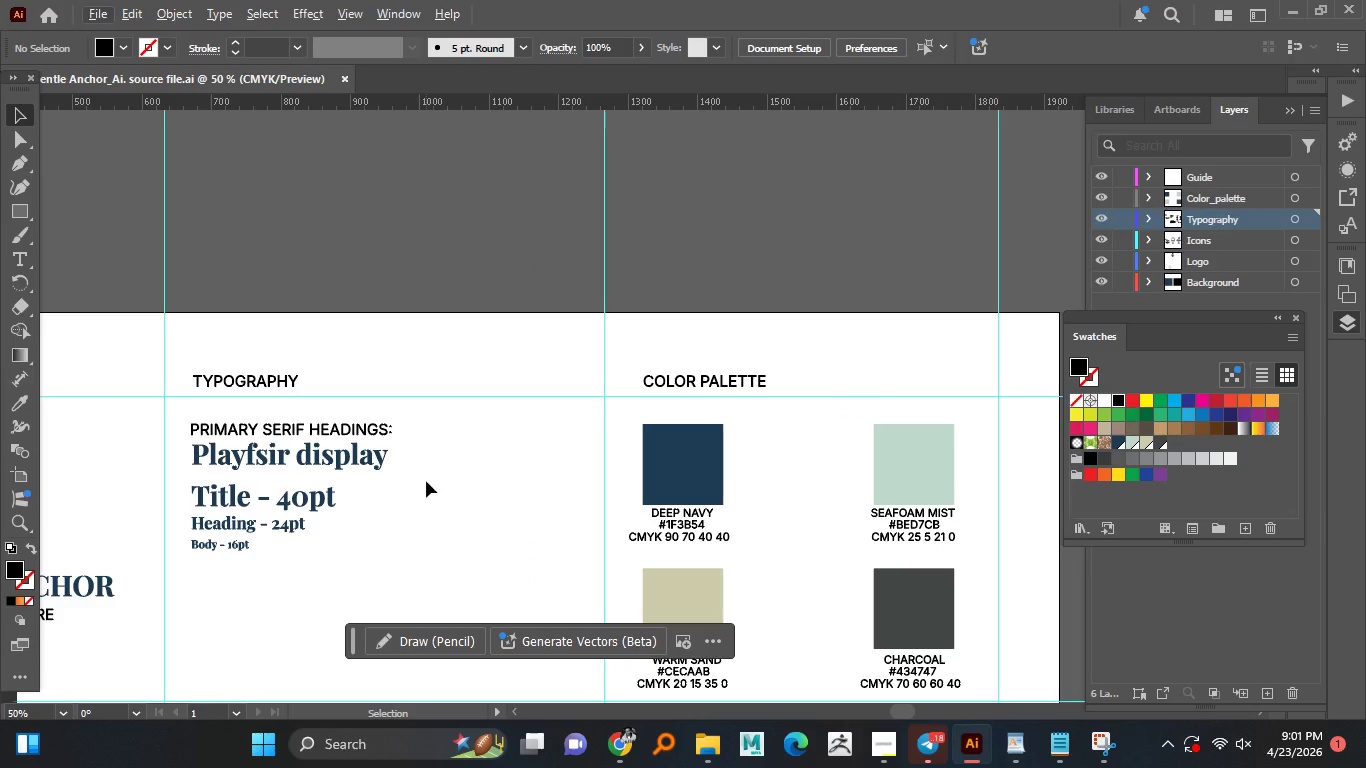 
left_click([333, 472])
 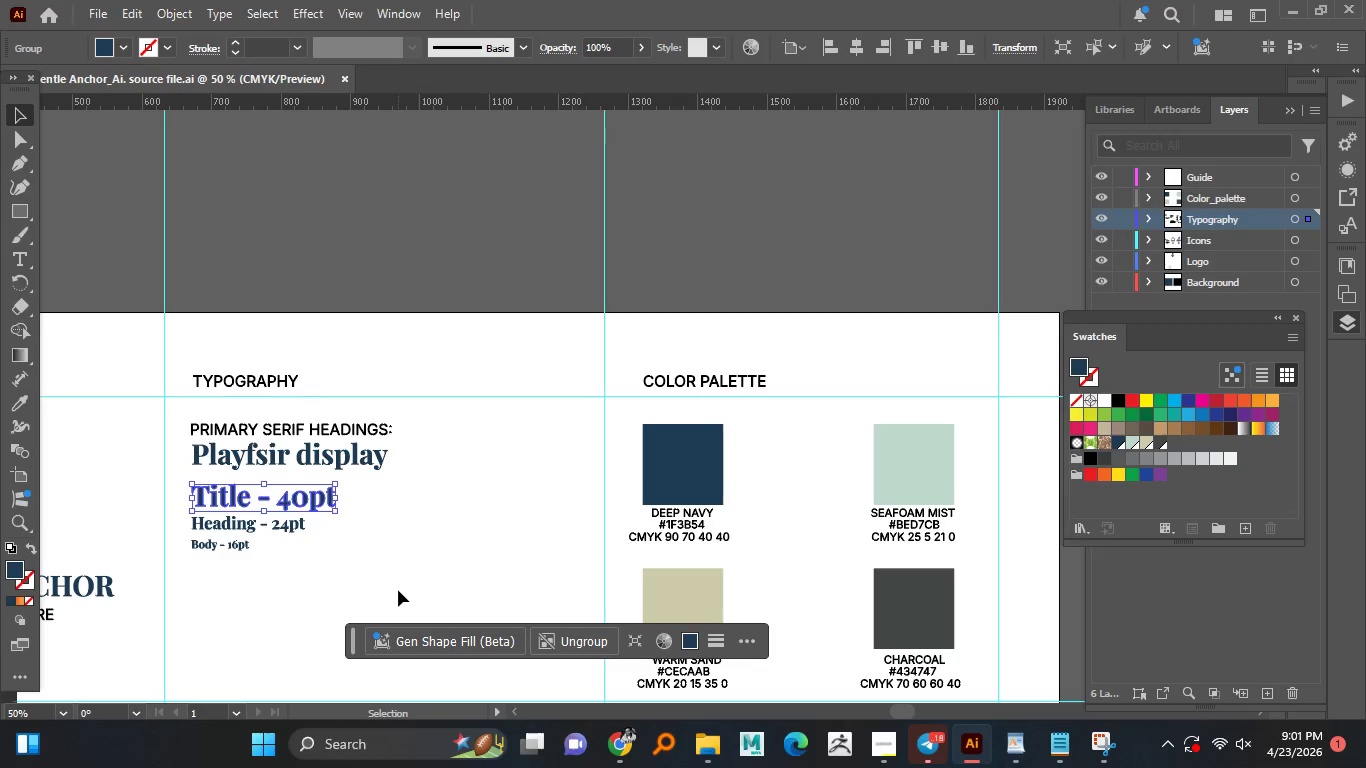 
left_click([319, 497])
 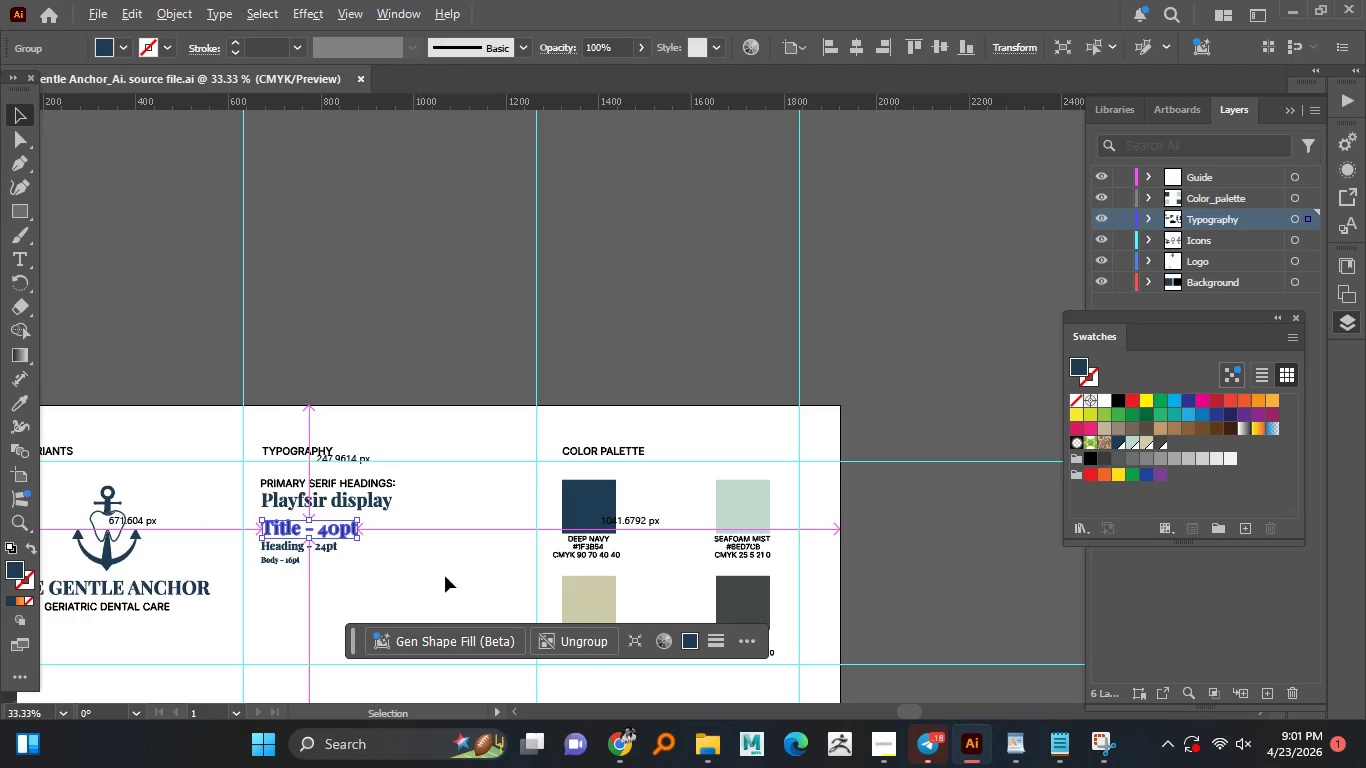 
hold_key(key=AltLeft, duration=1.5)
scroll: coordinate [401, 590], scroll_direction: none, amount: 0.0
 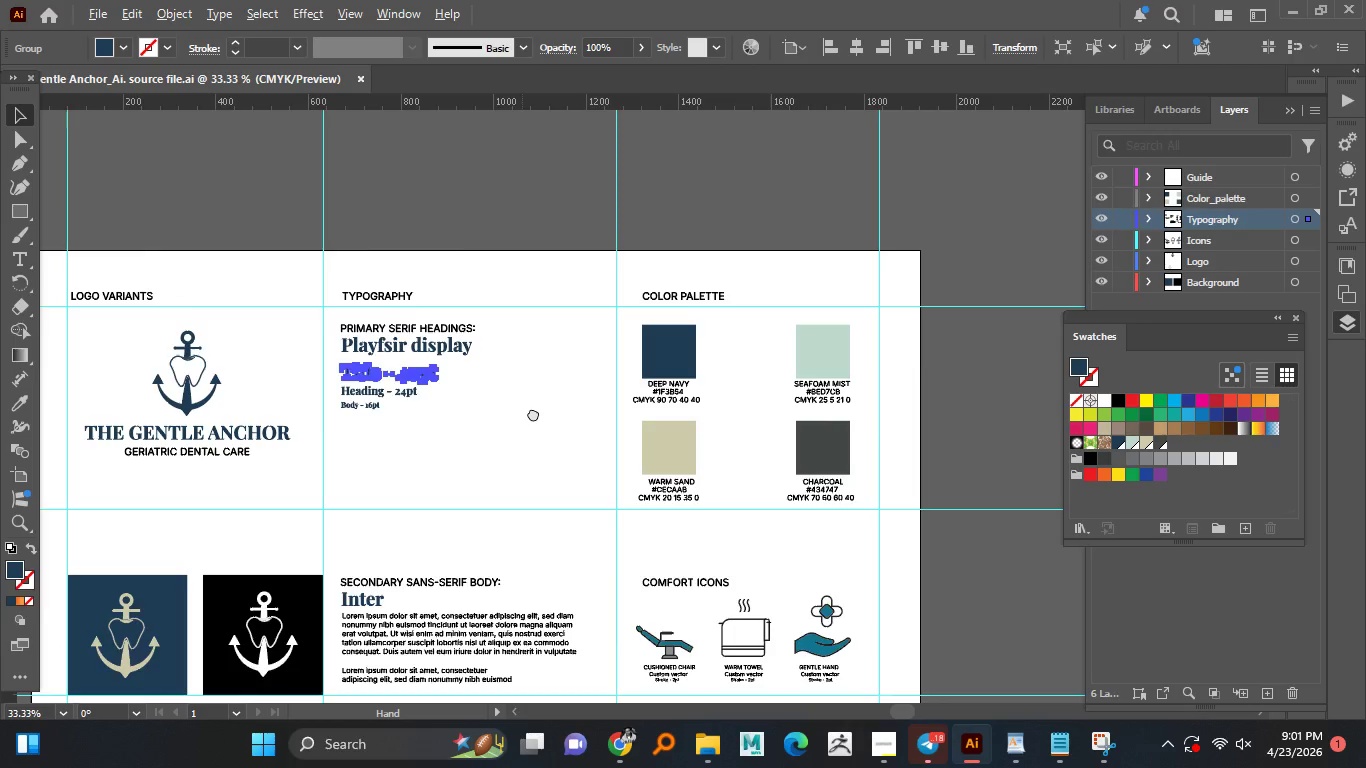 
hold_key(key=AltLeft, duration=1.5)
 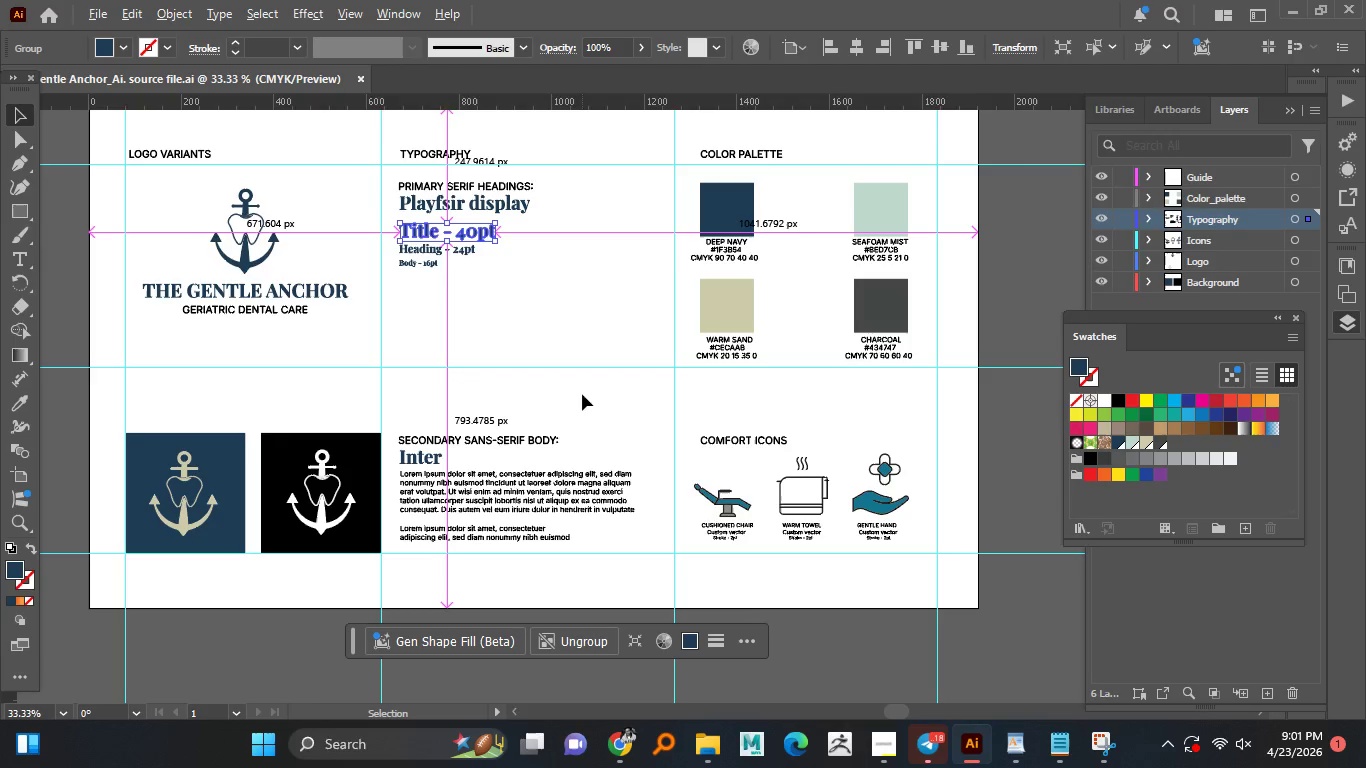 
hold_key(key=AltLeft, duration=0.86)
scroll: coordinate [595, 361], scroll_direction: none, amount: 0.0
 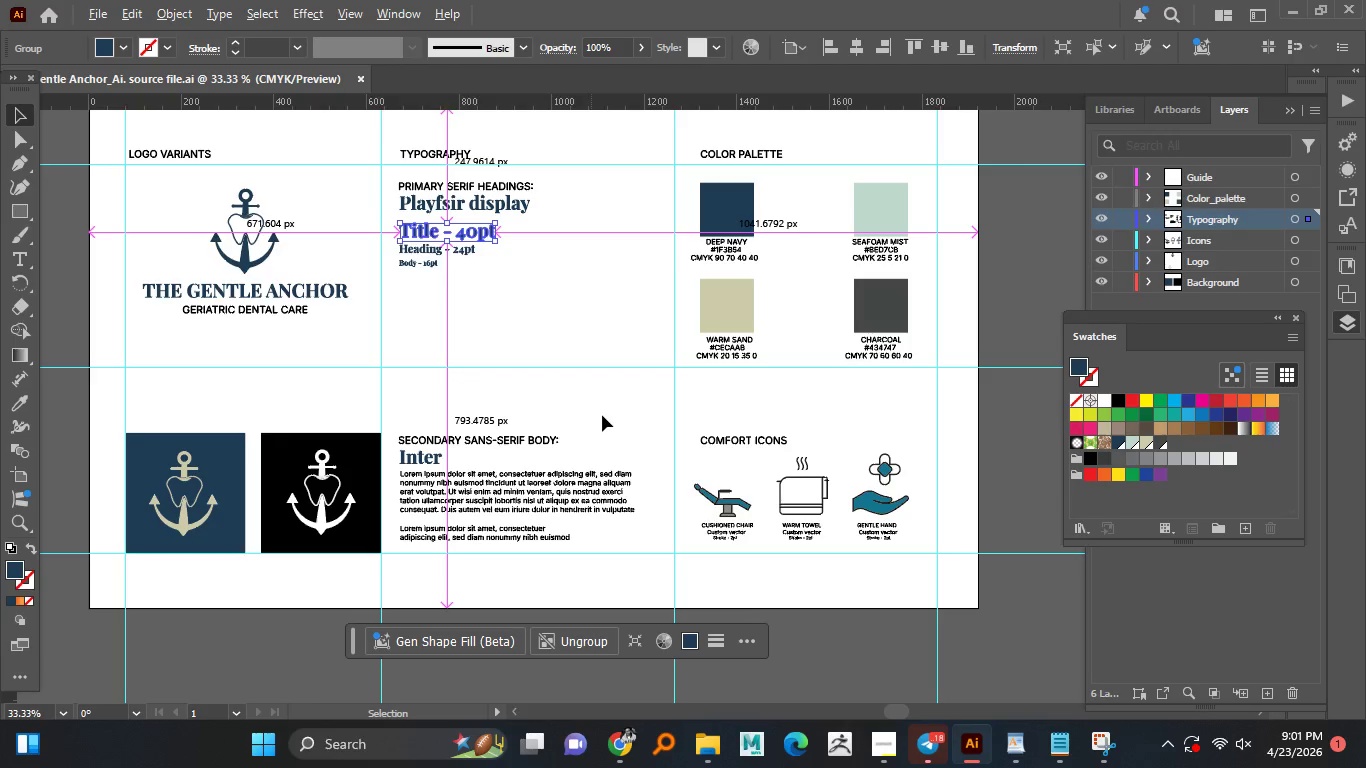 
hold_key(key=AltLeft, duration=1.52)
scroll: coordinate [582, 394], scroll_direction: none, amount: 0.0
 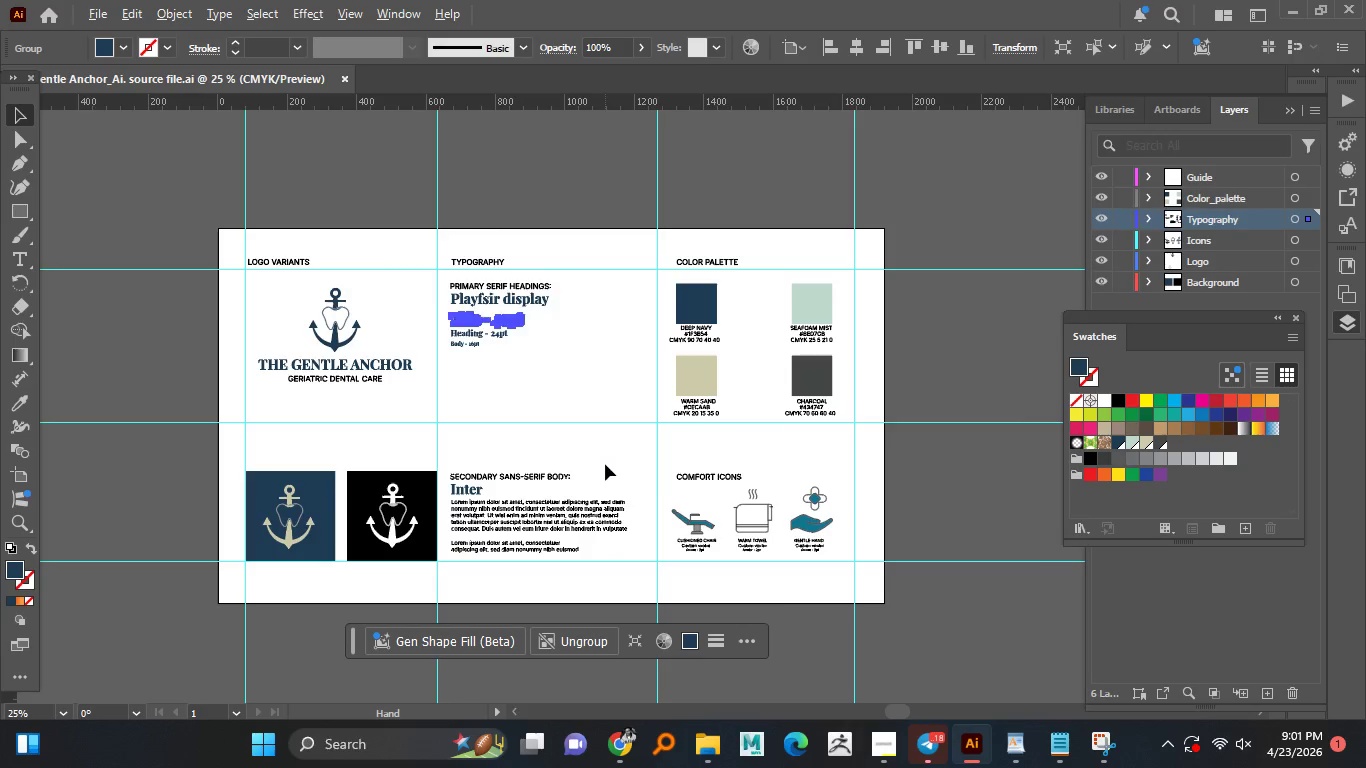 
hold_key(key=AltLeft, duration=1.5)
 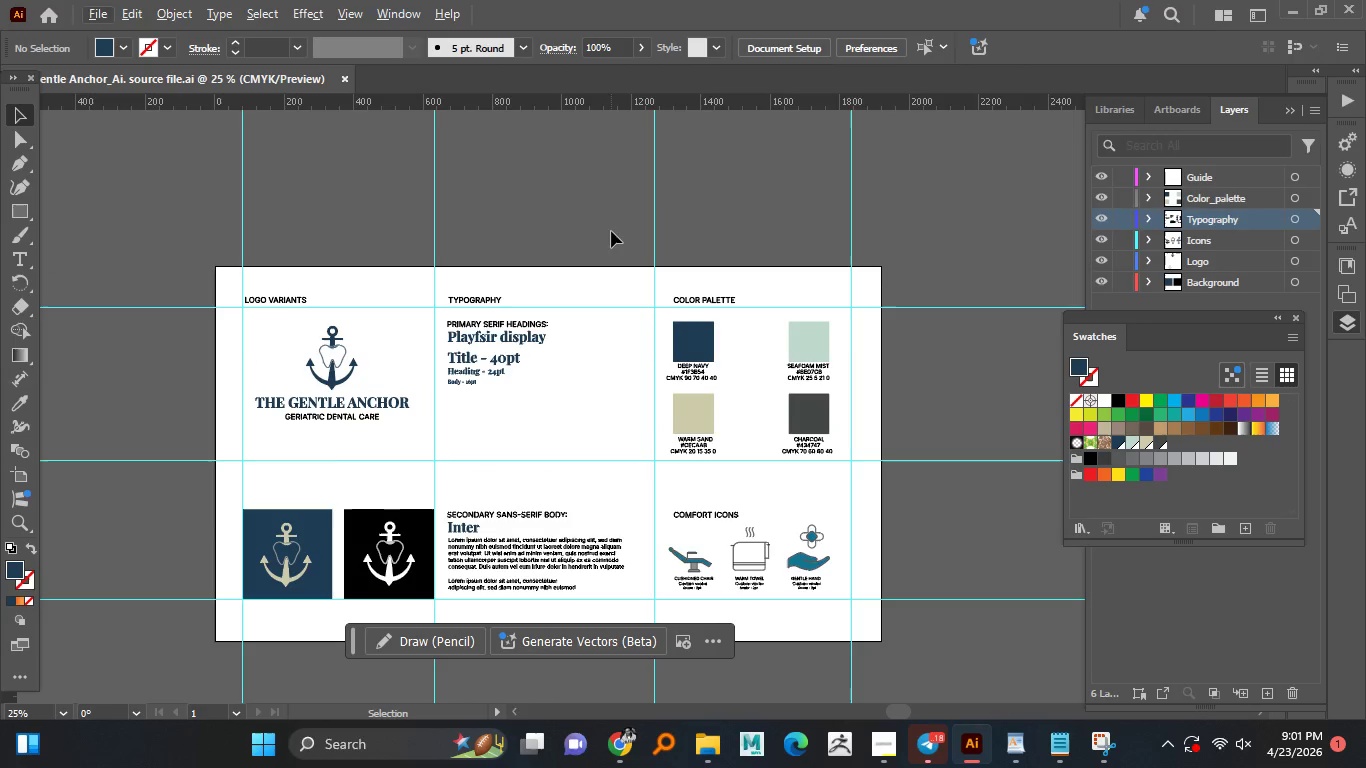 
scroll: coordinate [603, 416], scroll_direction: down, amount: 1.0
 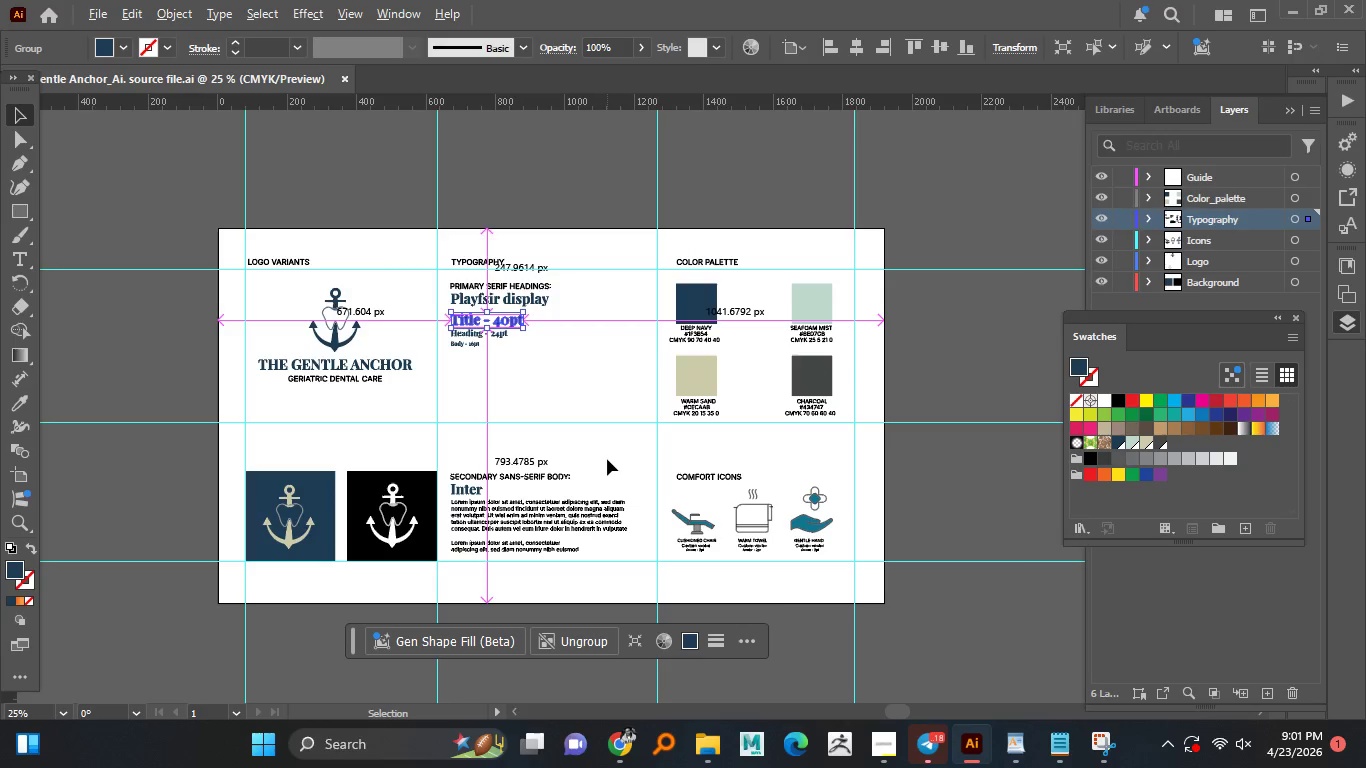 
key(Alt+AltLeft)
 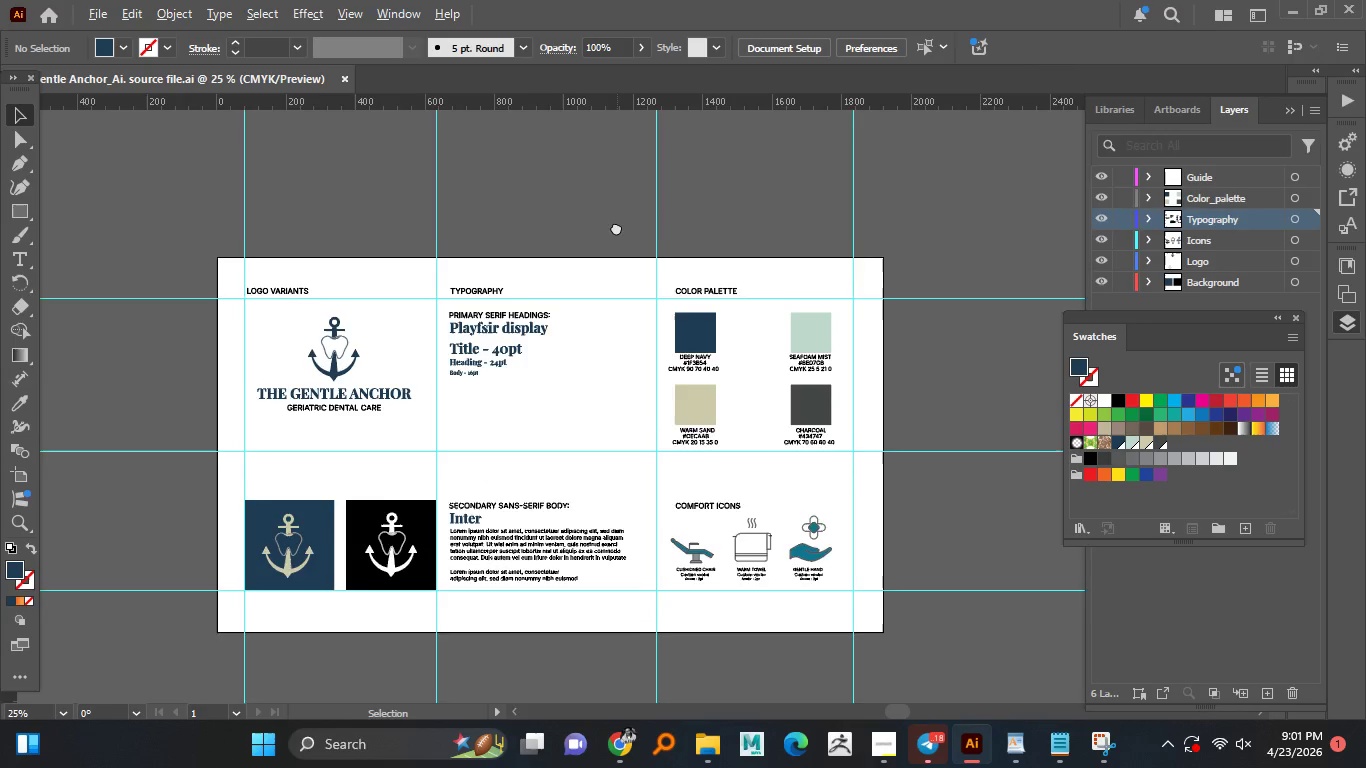 
key(Alt+AltLeft)
 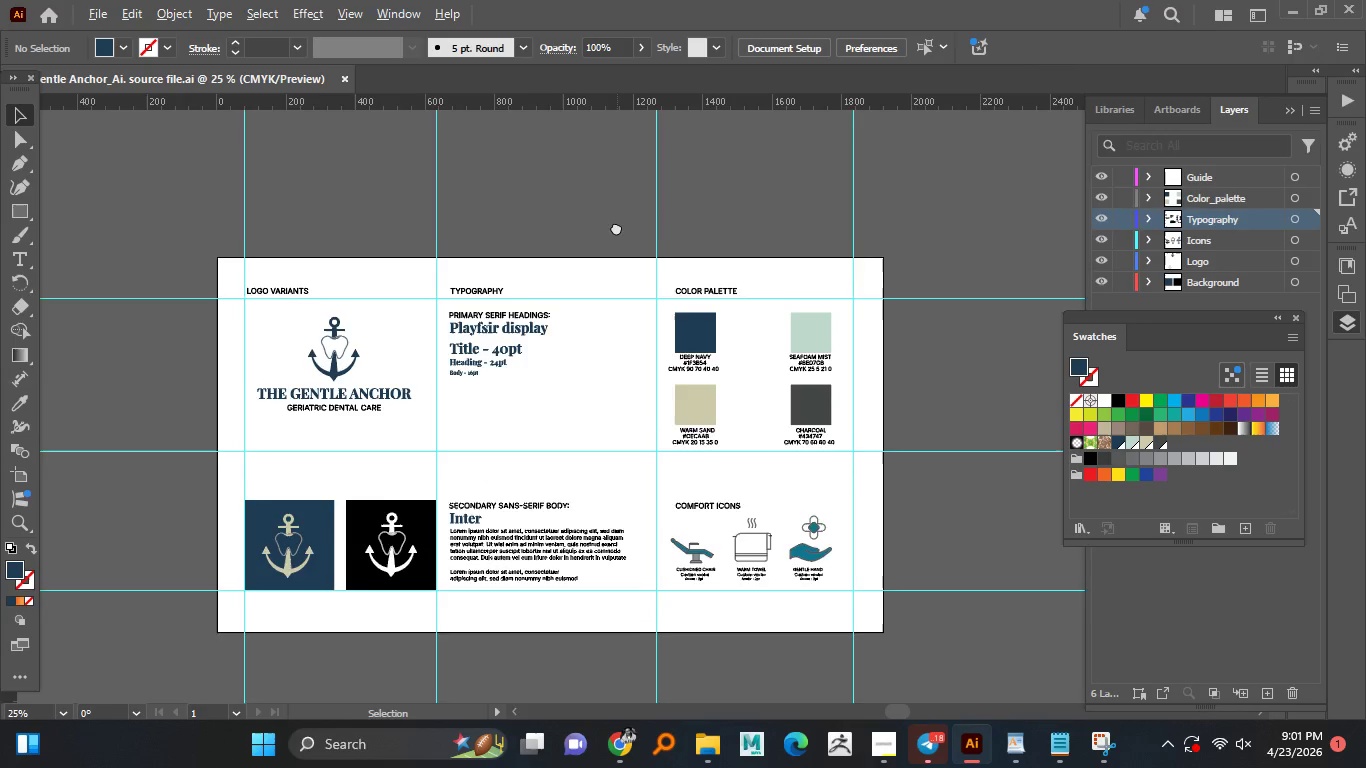 
key(Alt+AltLeft)
 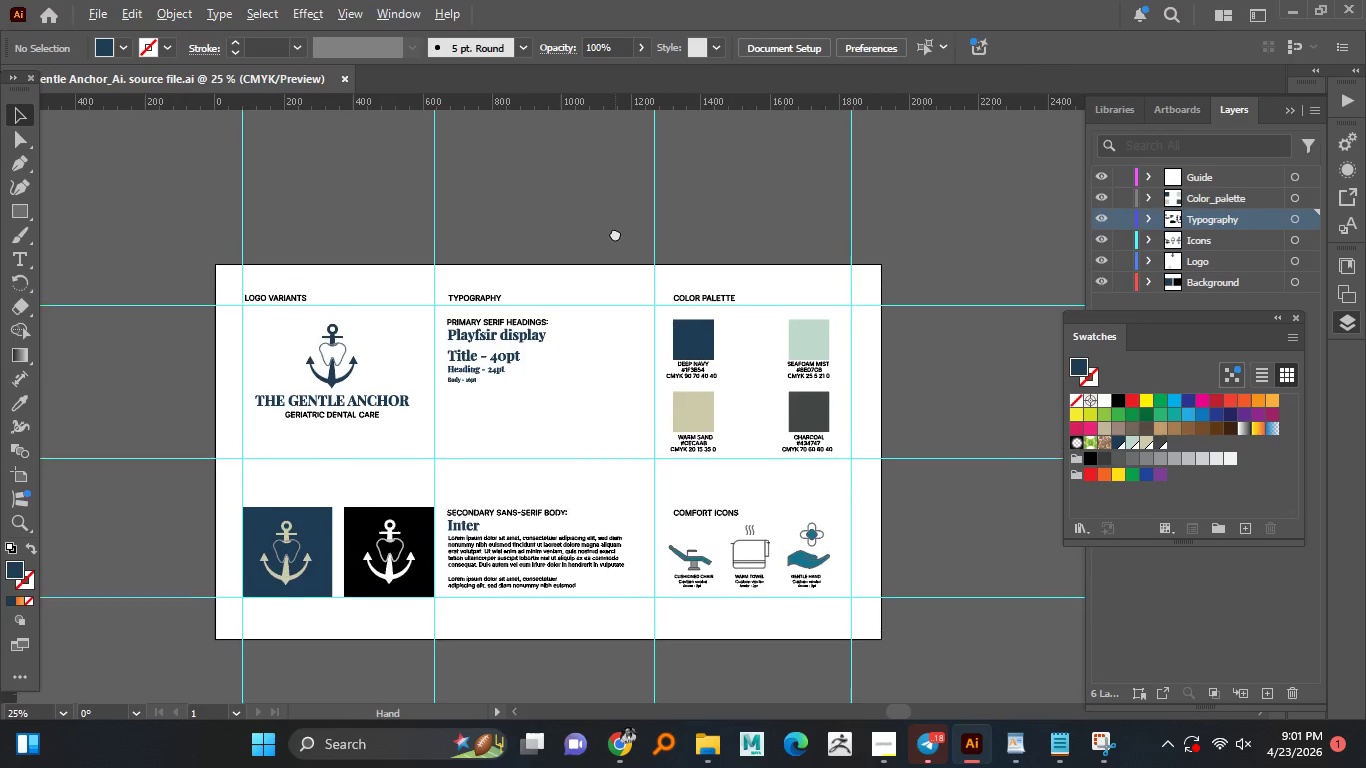 
key(Alt+AltLeft)
 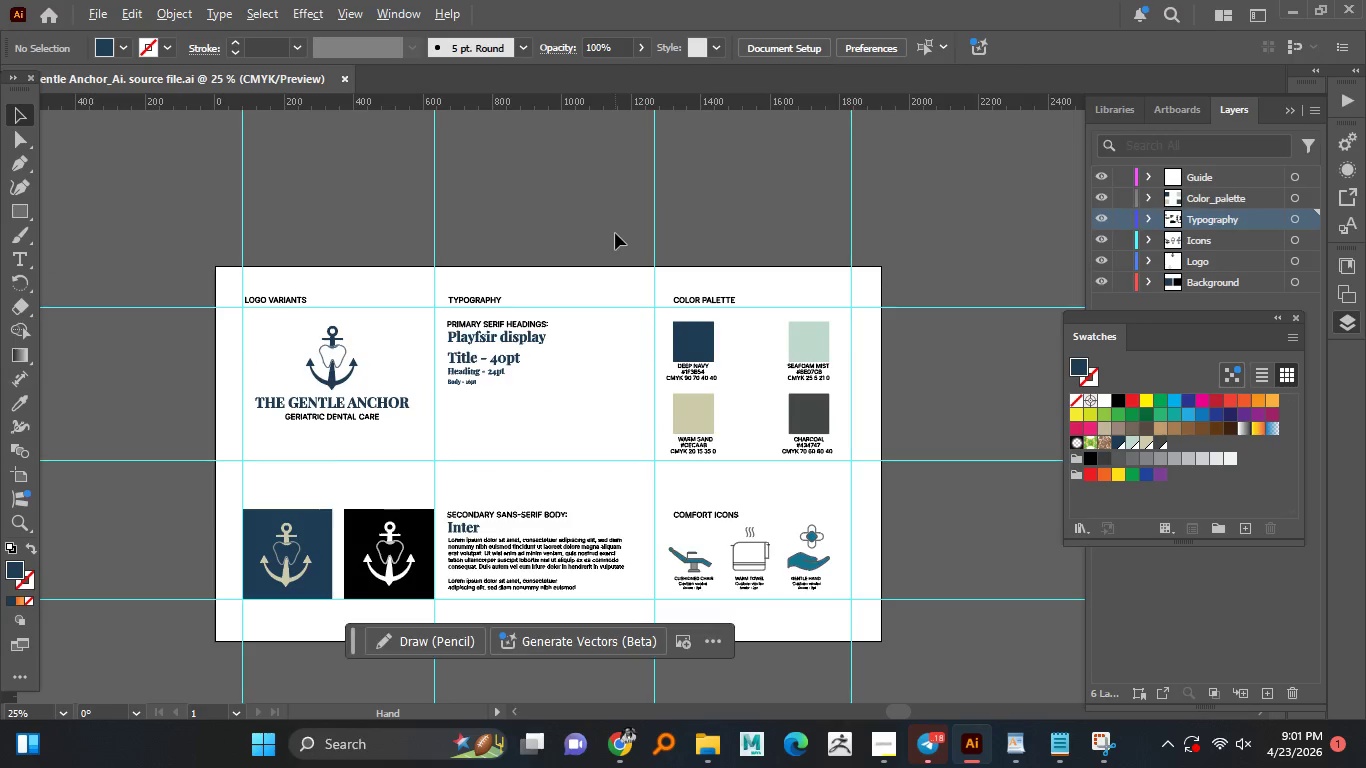 
left_click([649, 199])
 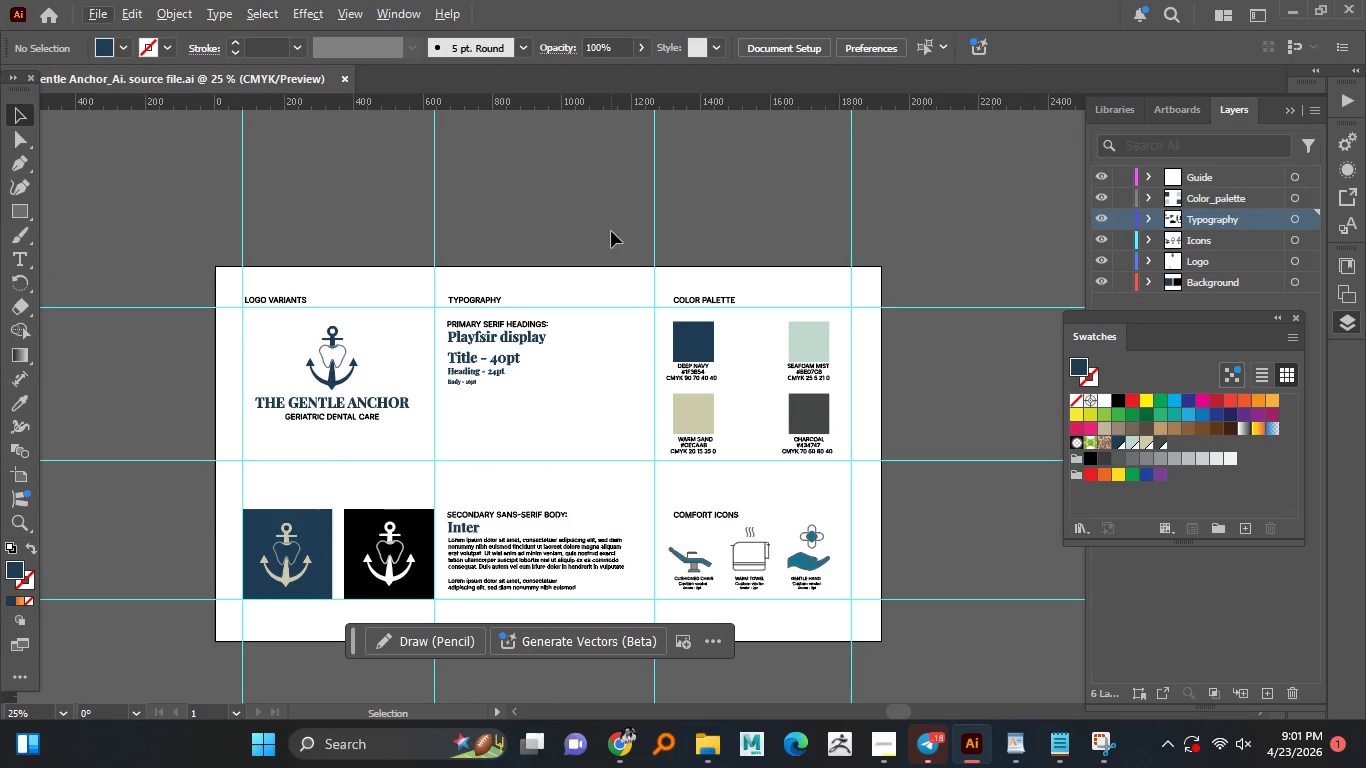 
hold_key(key=AltLeft, duration=0.64)
 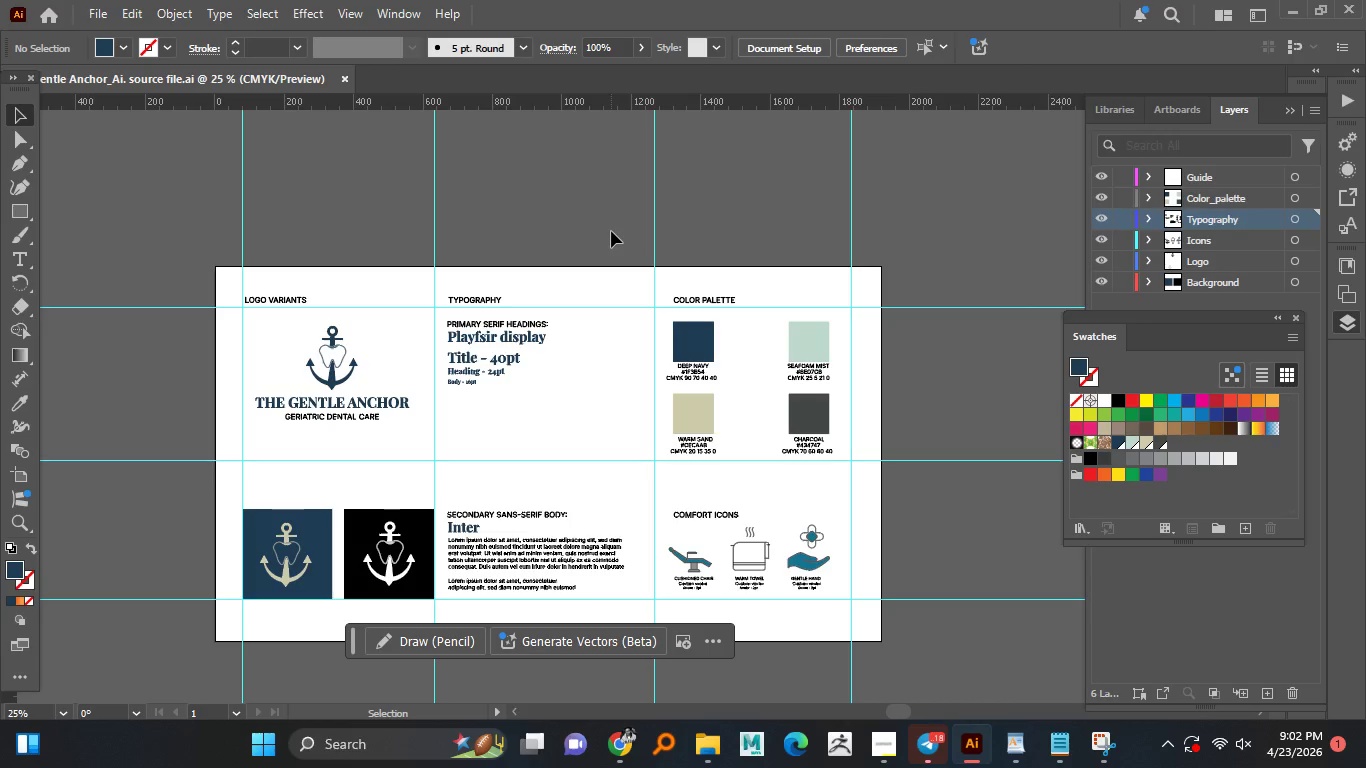 
hold_key(key=AltLeft, duration=1.5)
hold_key(key=AltLeft, duration=0.45)
scroll: coordinate [179, 317], scroll_direction: up, amount: 3.0
 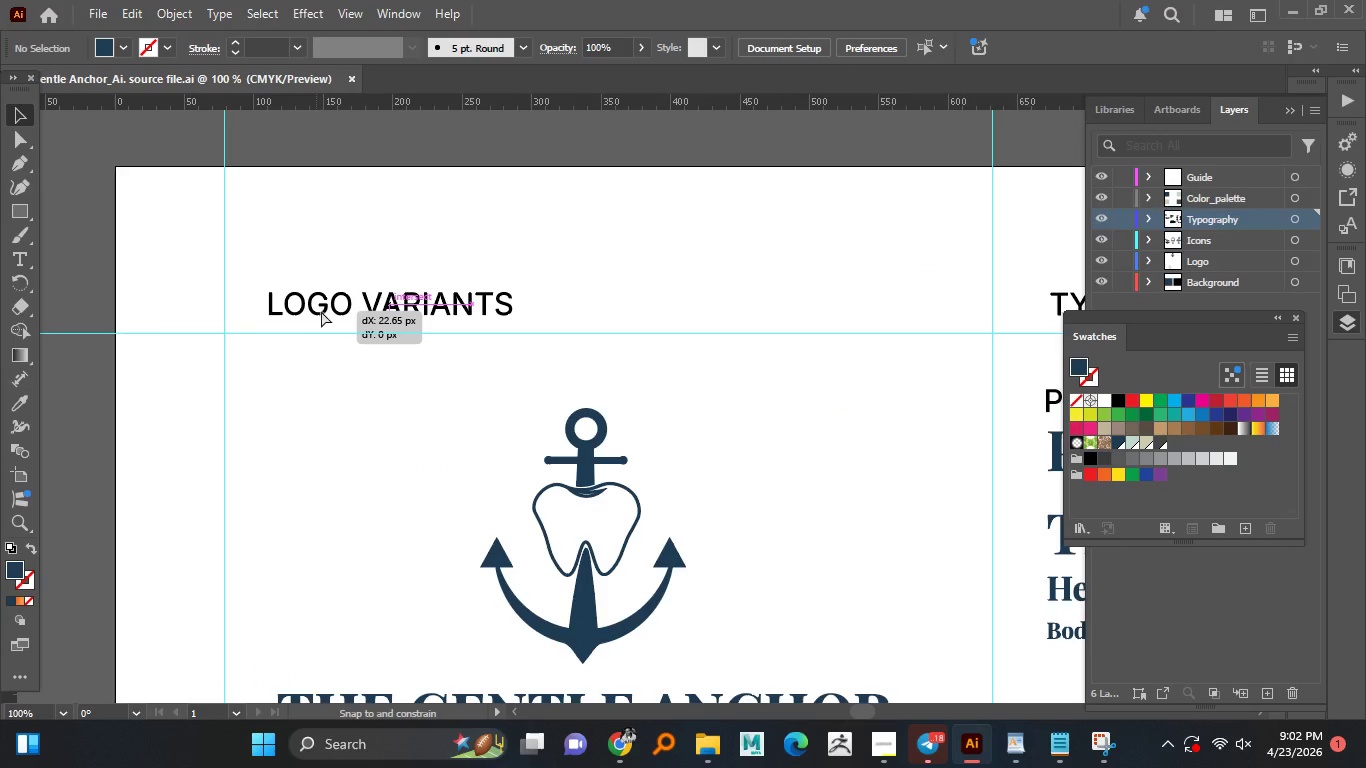 
left_click_drag(start_coordinate=[288, 311], to_coordinate=[327, 311])
 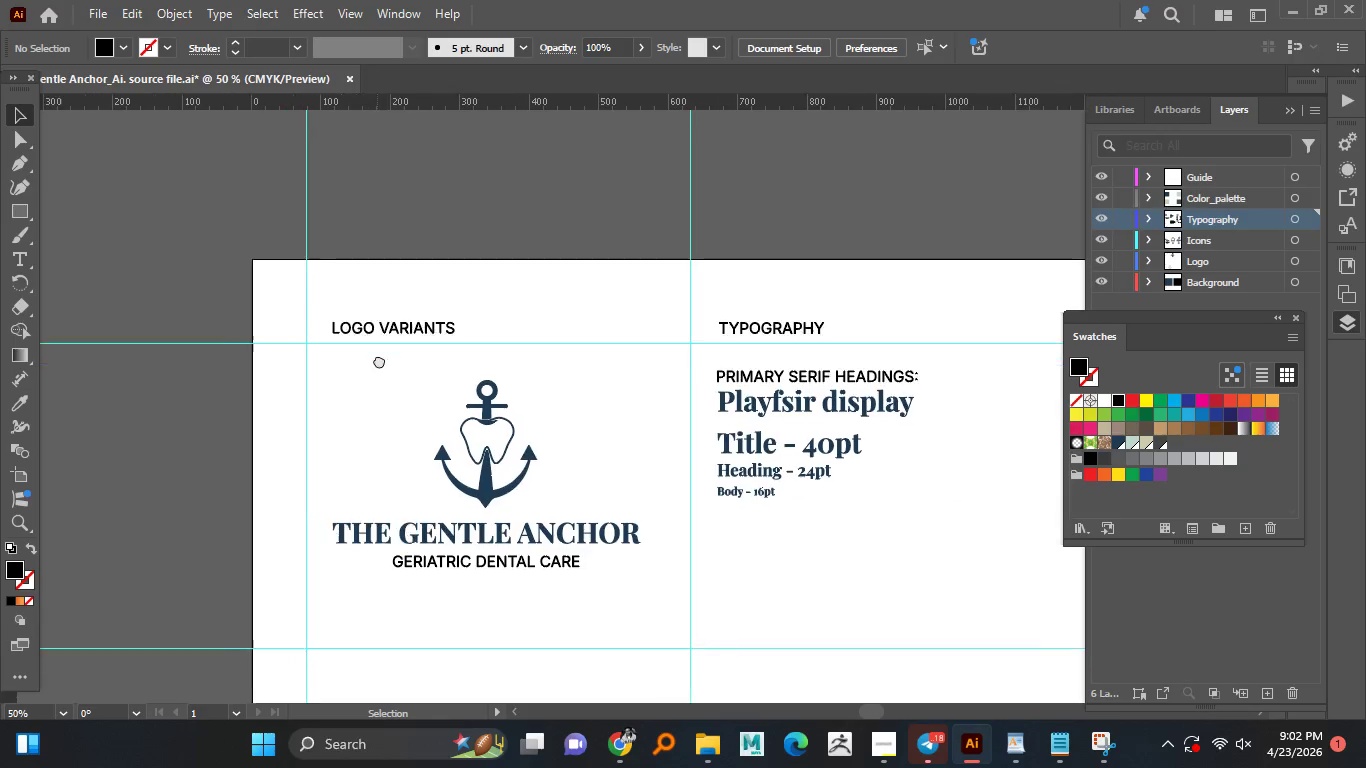 
hold_key(key=ShiftLeft, duration=1.52)
 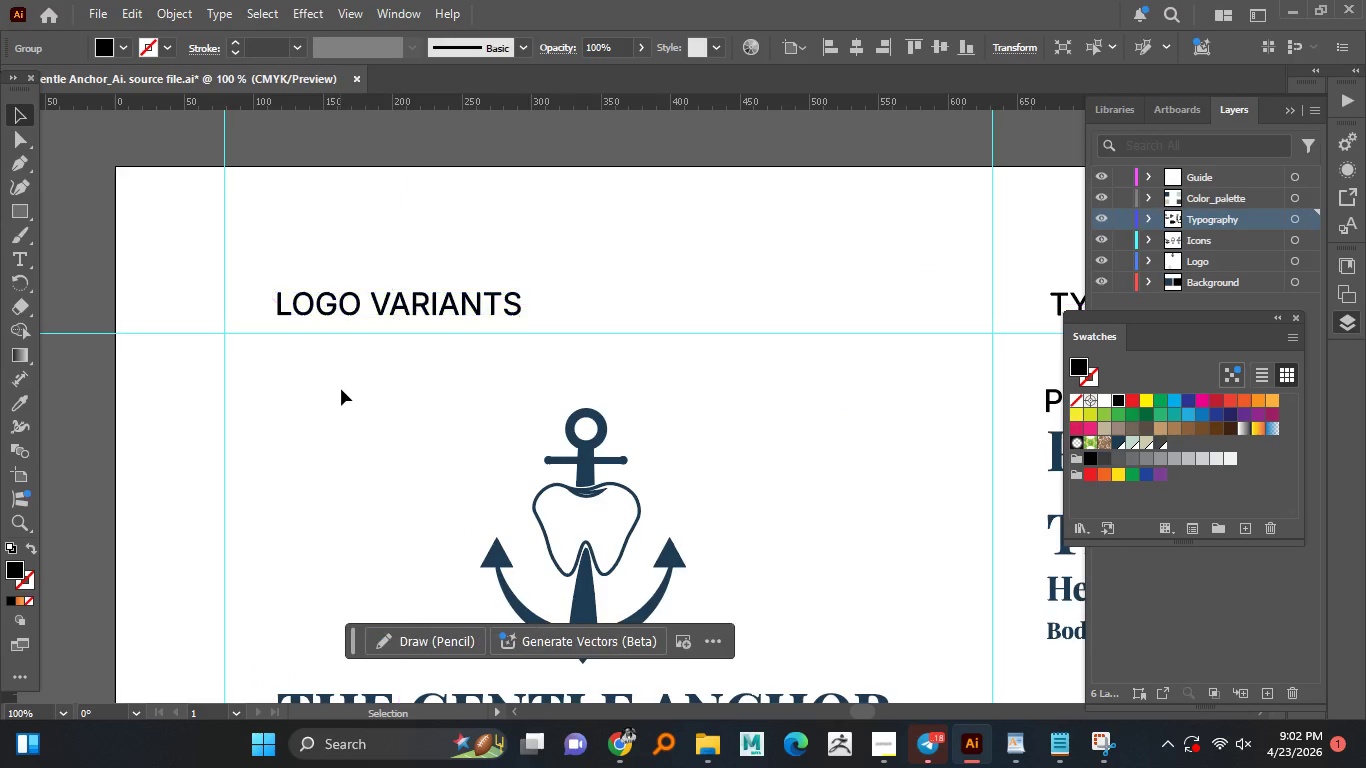 
hold_key(key=ShiftLeft, duration=0.75)
 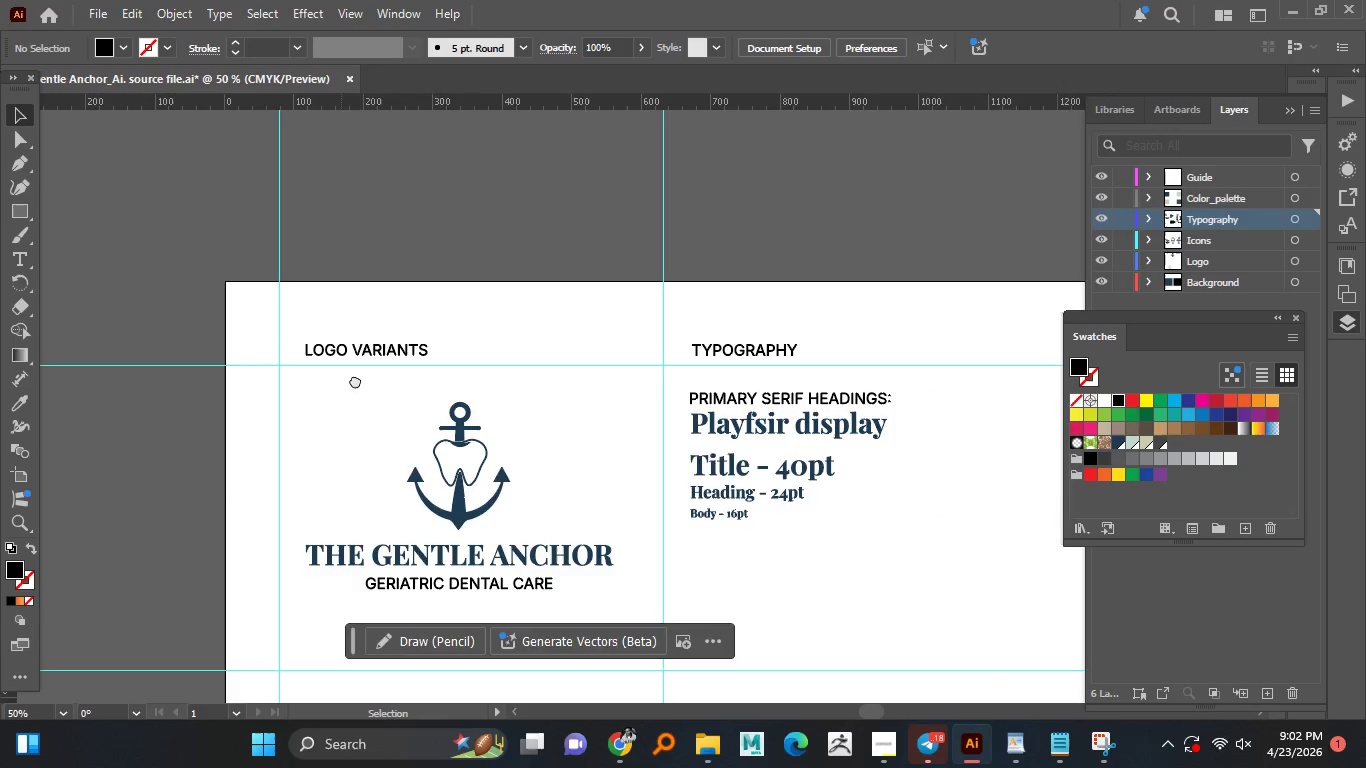 
hold_key(key=AltLeft, duration=1.52)
left_click([340, 389])
 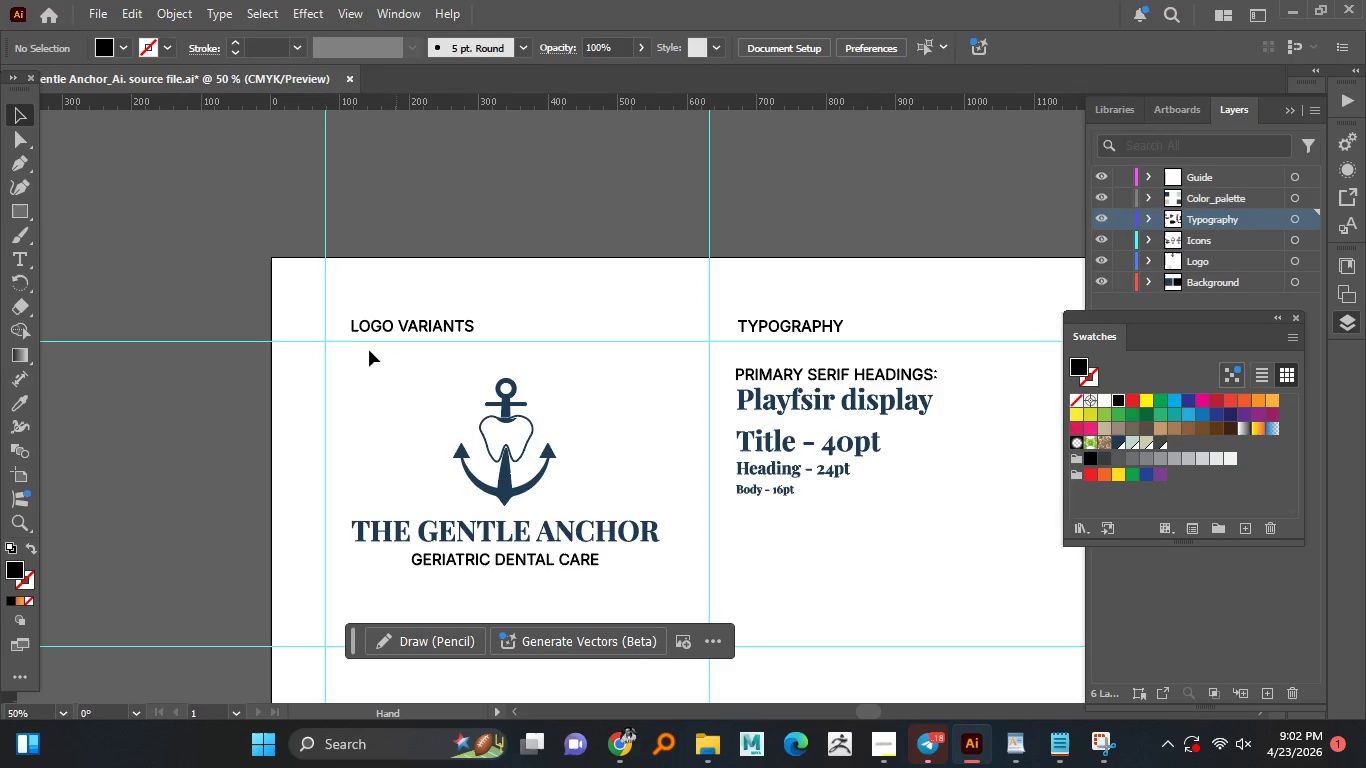 
scroll: coordinate [330, 396], scroll_direction: down, amount: 1.0
 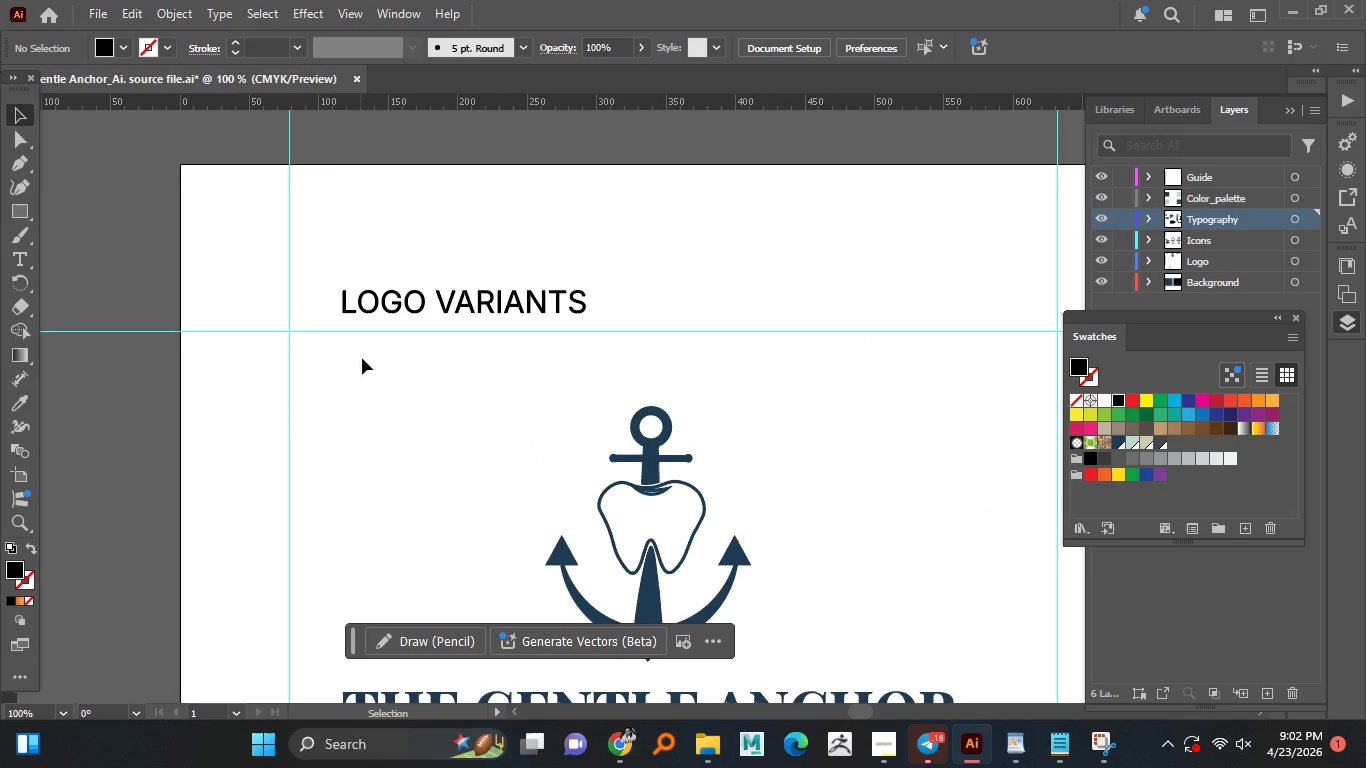 
hold_key(key=AltLeft, duration=1.5)
scroll: coordinate [362, 349], scroll_direction: up, amount: 1.0
 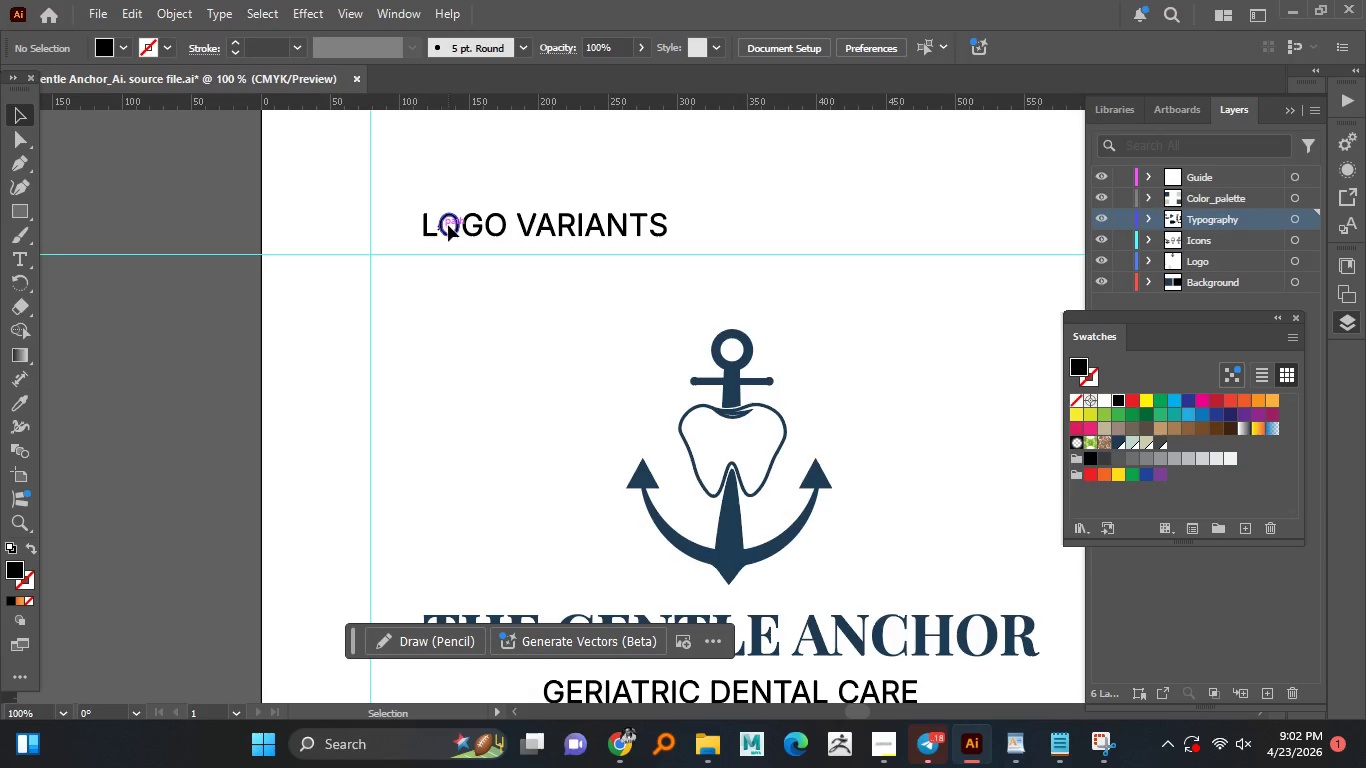 
hold_key(key=AltLeft, duration=0.67)
 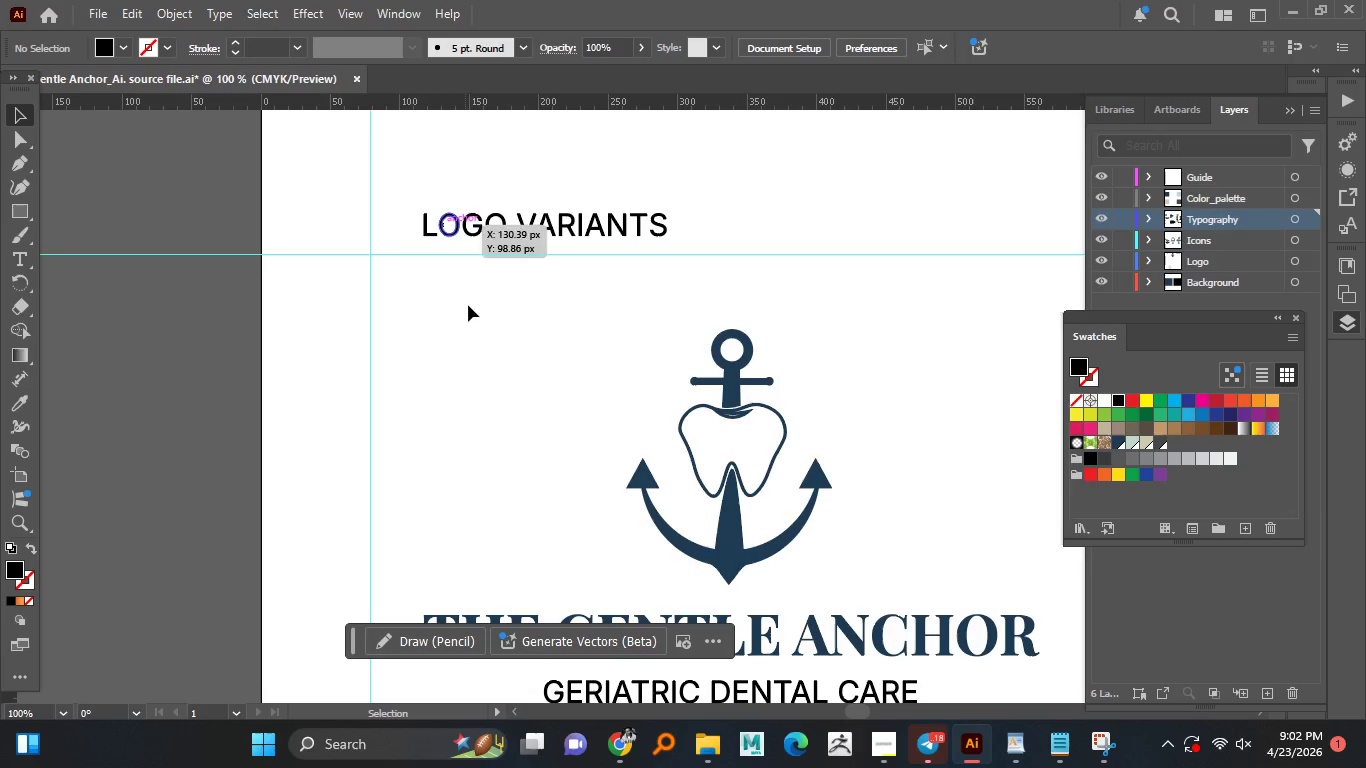 
hold_key(key=ShiftLeft, duration=0.98)
left_click_drag(start_coordinate=[448, 225], to_coordinate=[443, 225])
 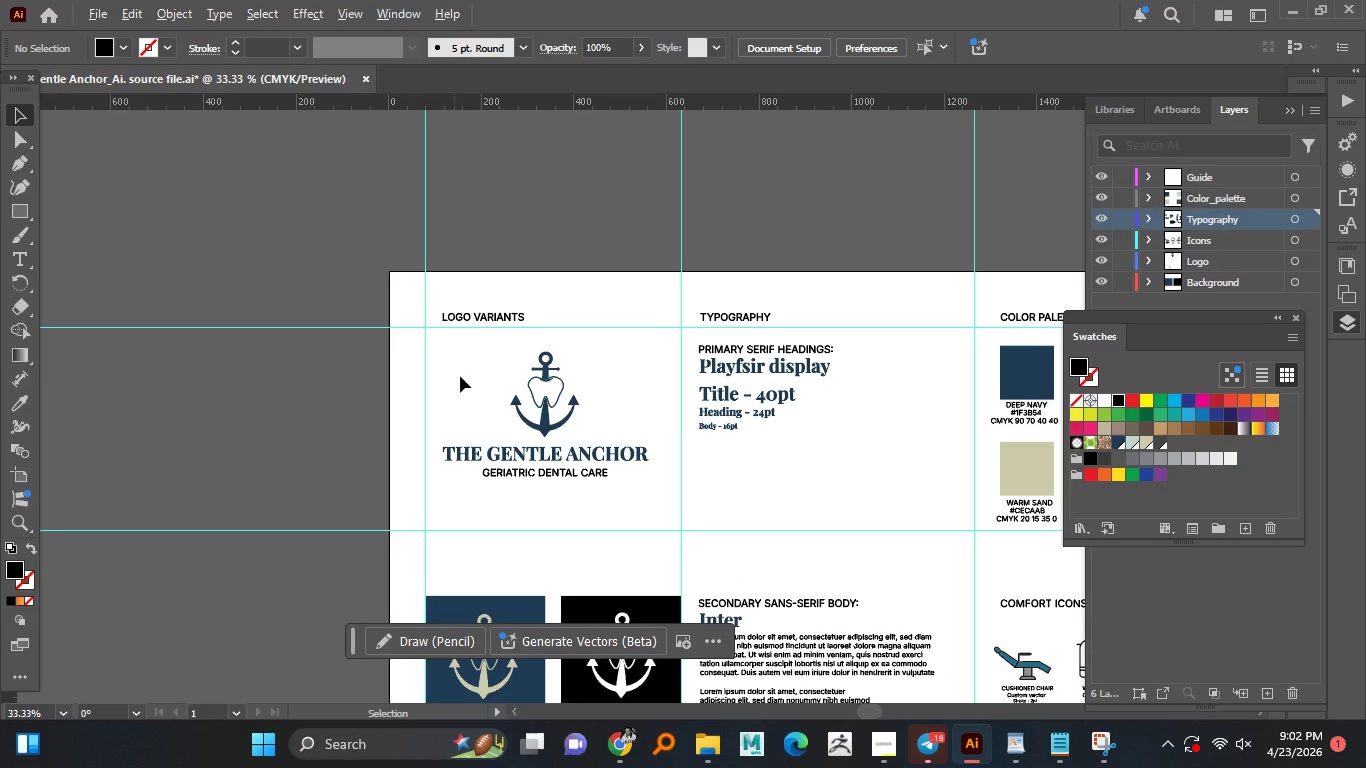 
left_click([474, 317])
 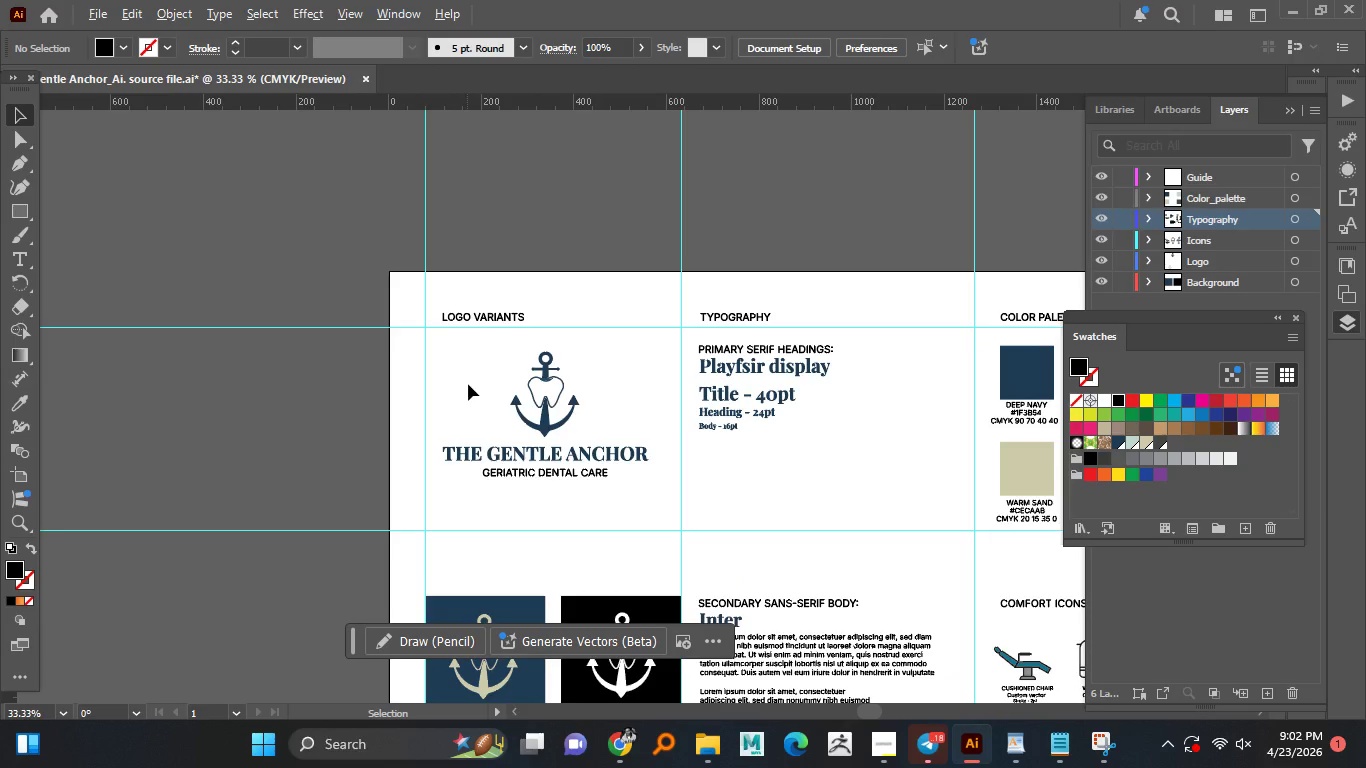 
hold_key(key=AltLeft, duration=1.52)
scroll: coordinate [453, 363], scroll_direction: down, amount: 2.0
 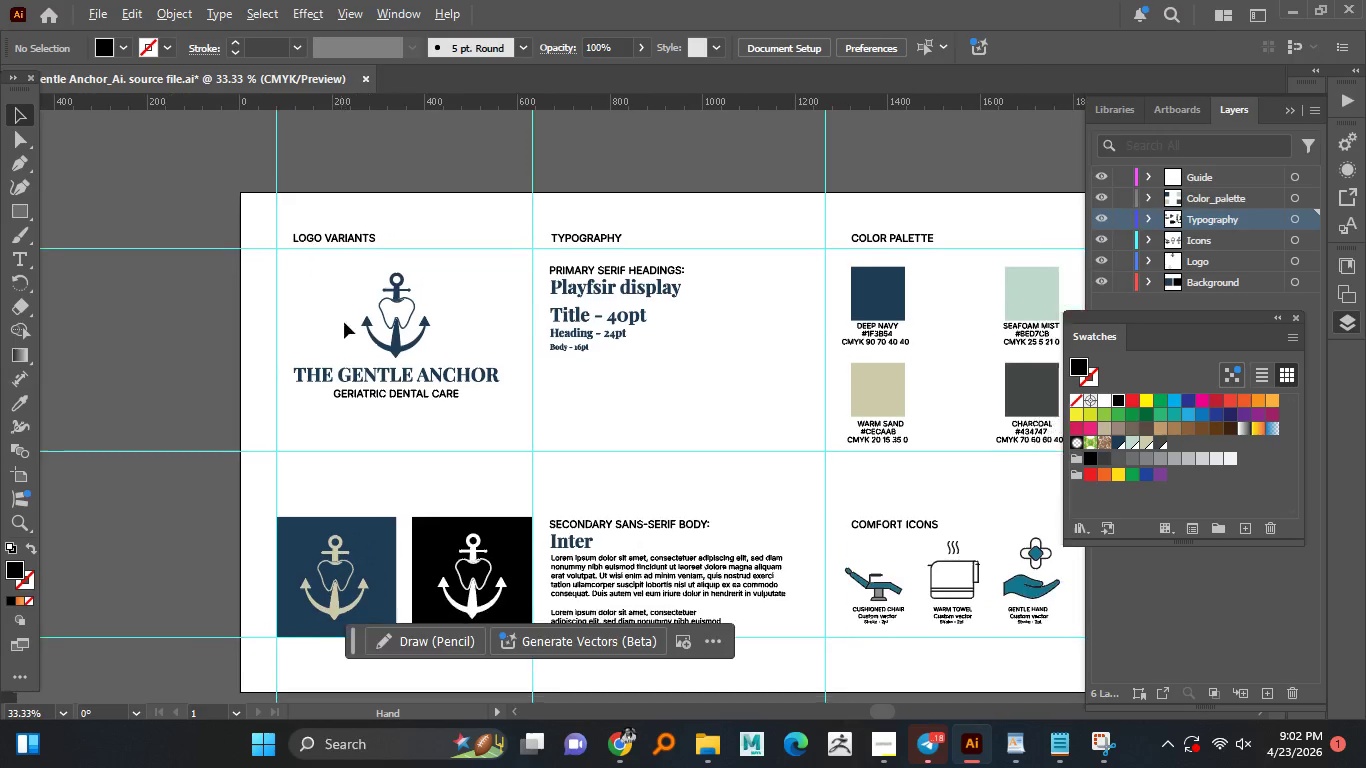 
hold_key(key=AltLeft, duration=0.98)
 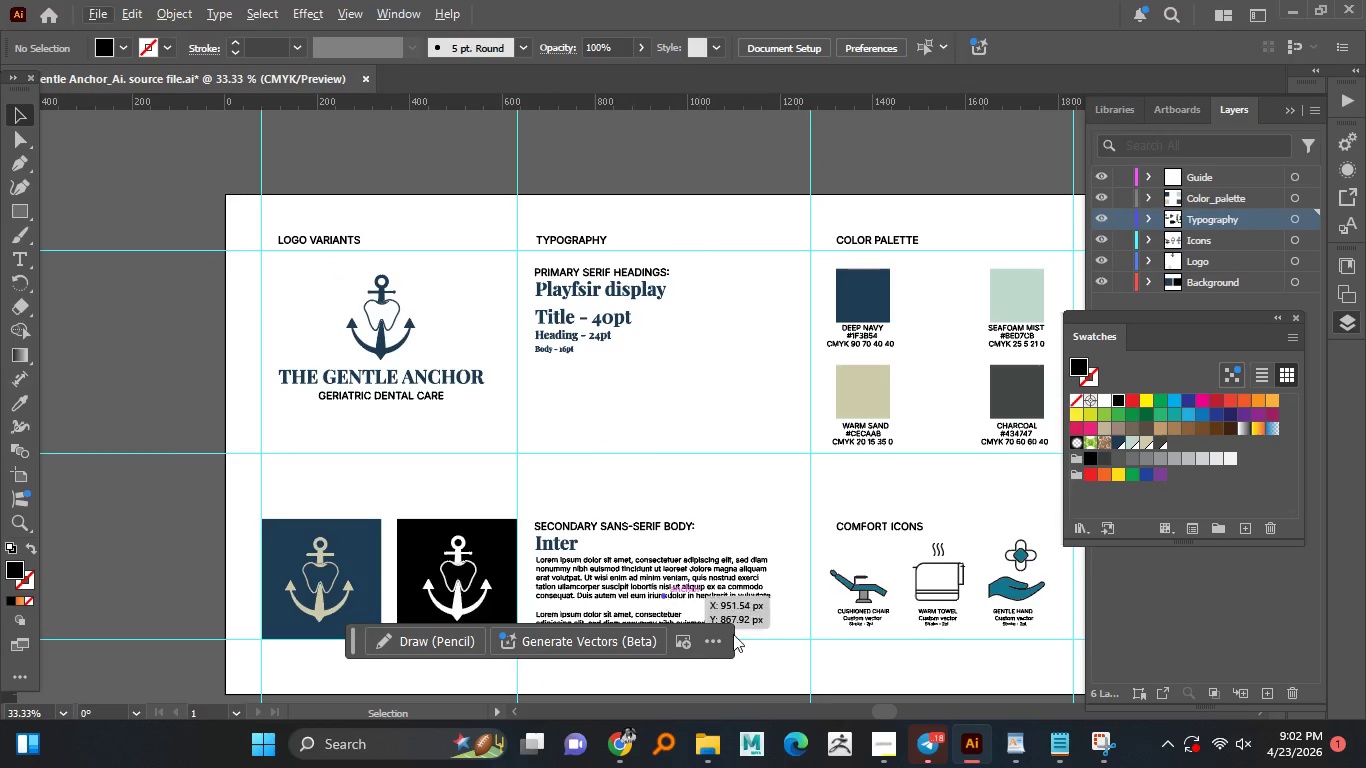 
hold_key(key=AltLeft, duration=0.5)
 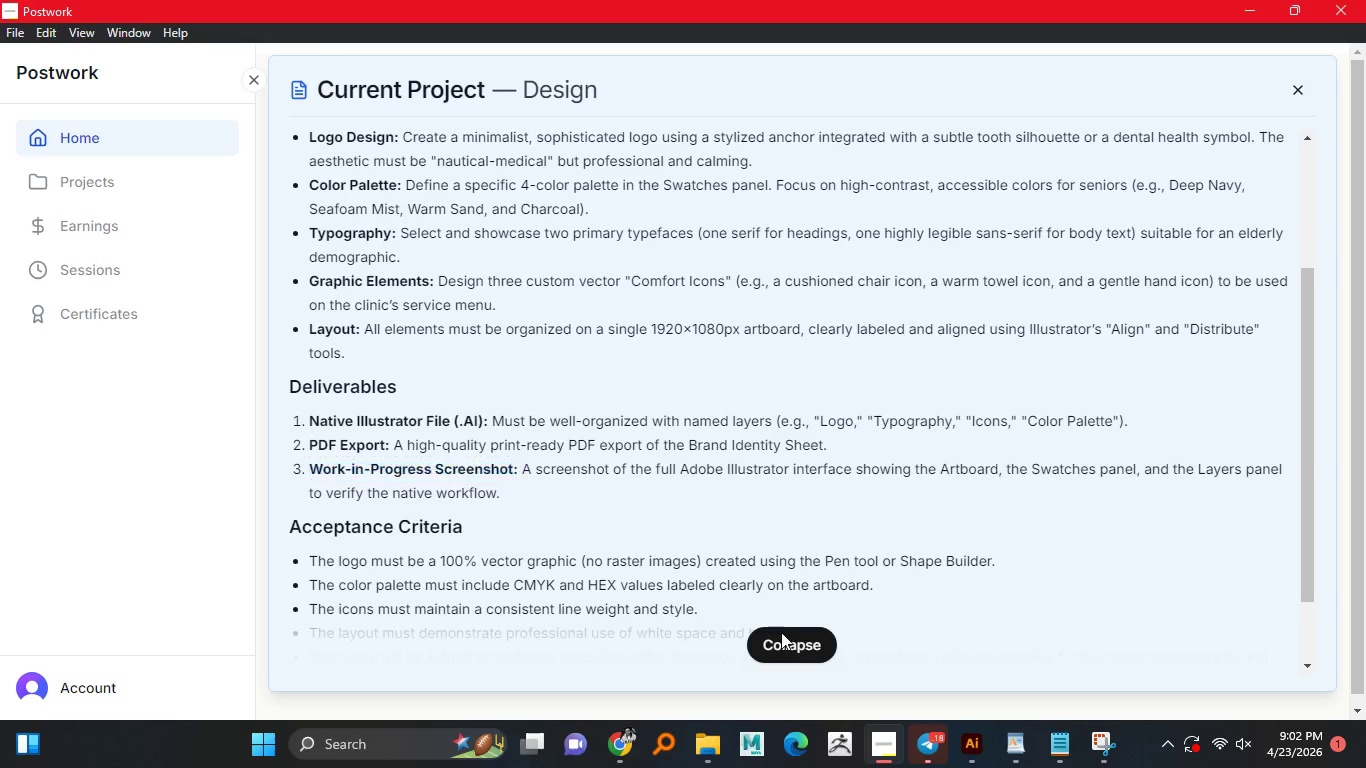 
left_click([883, 750])